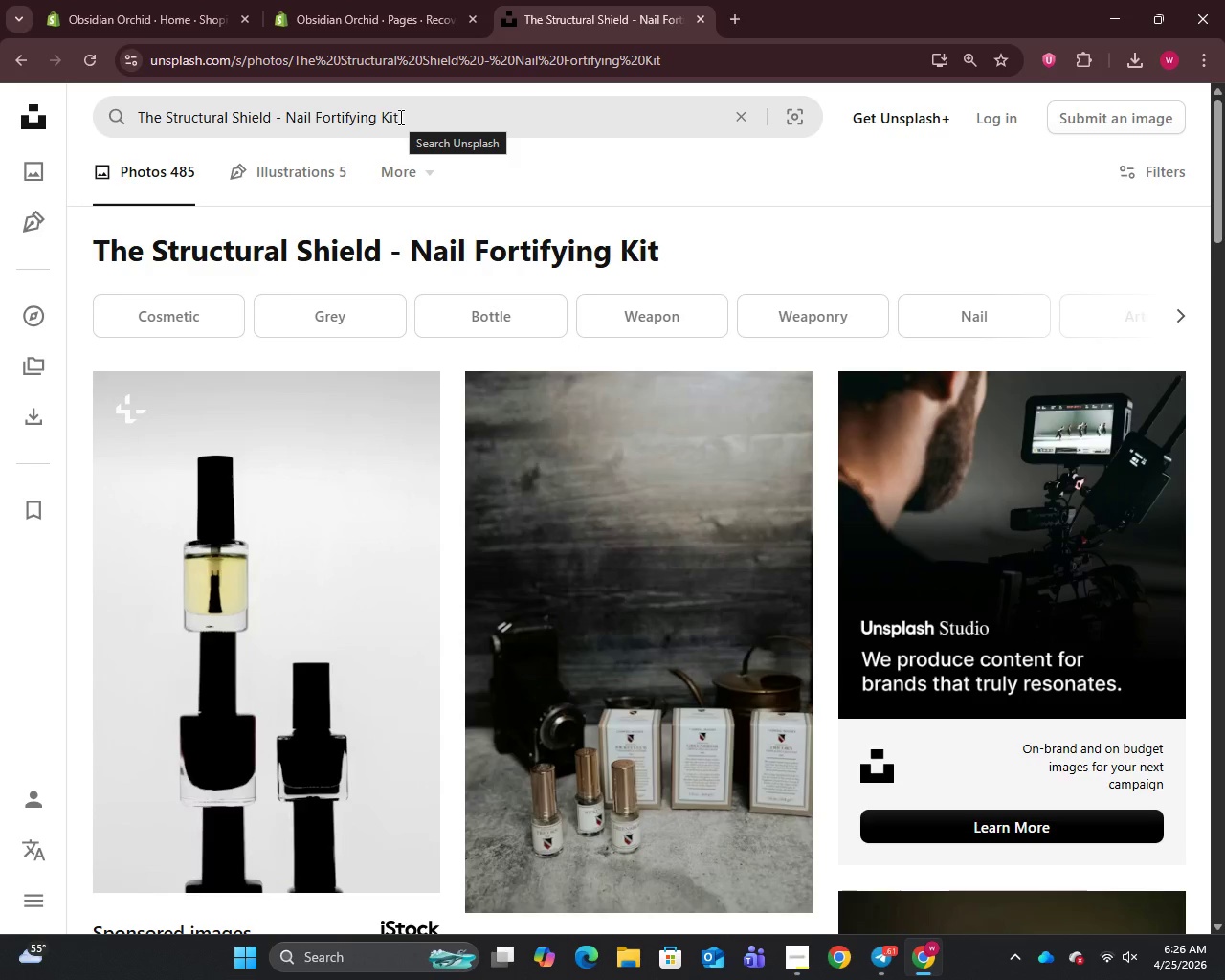 
left_click([414, 119])
 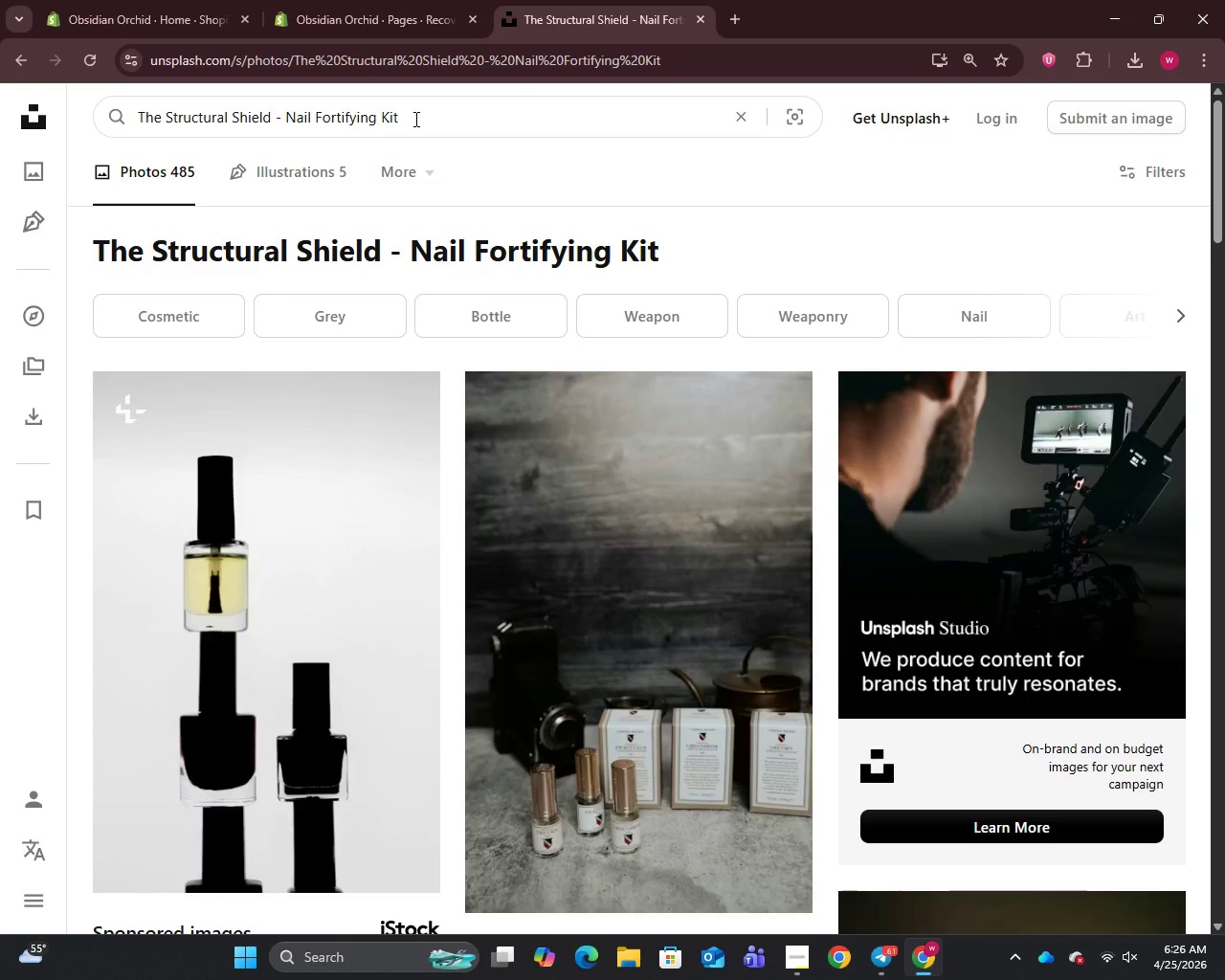 
key(Control+A)
 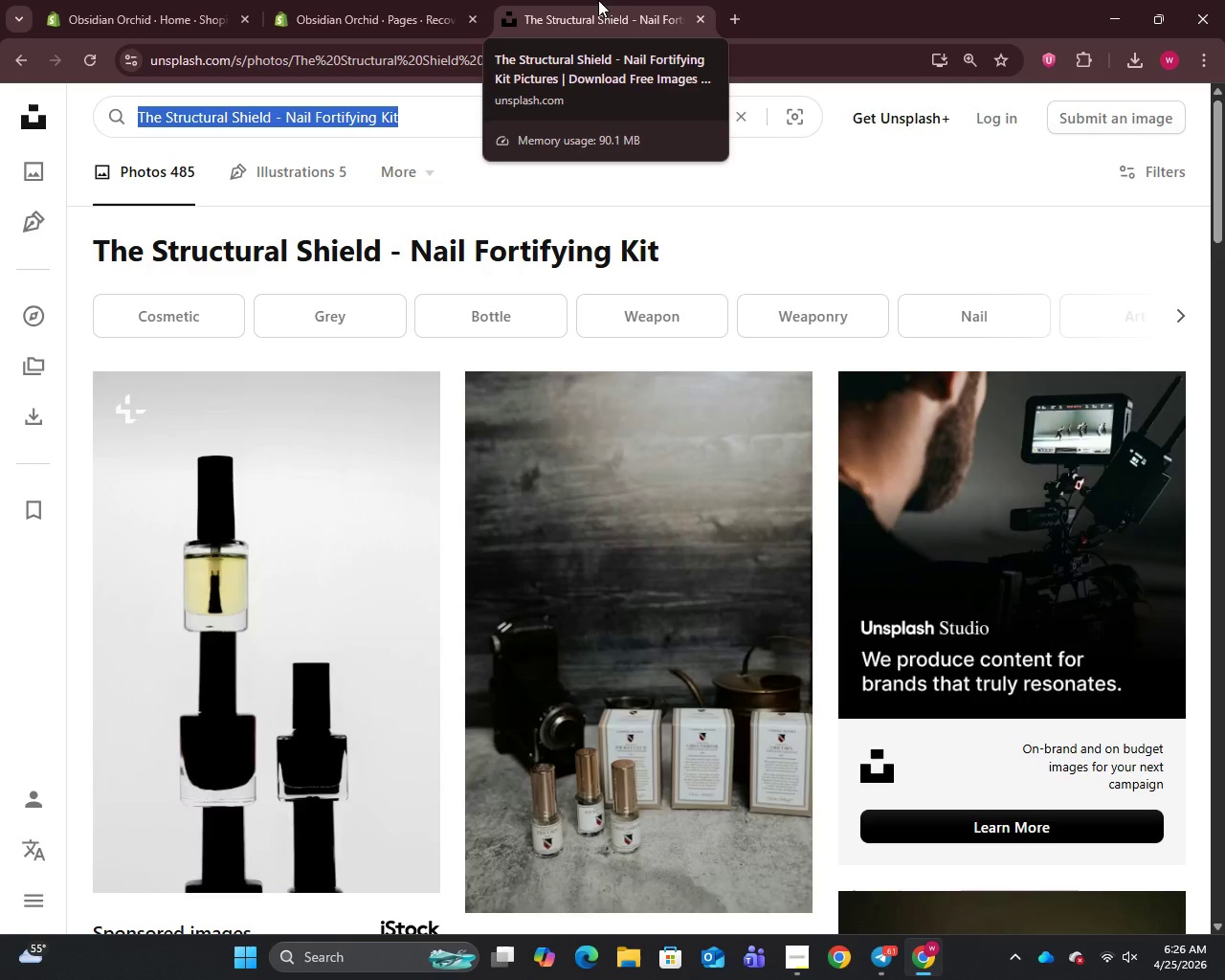 
wait(16.78)
 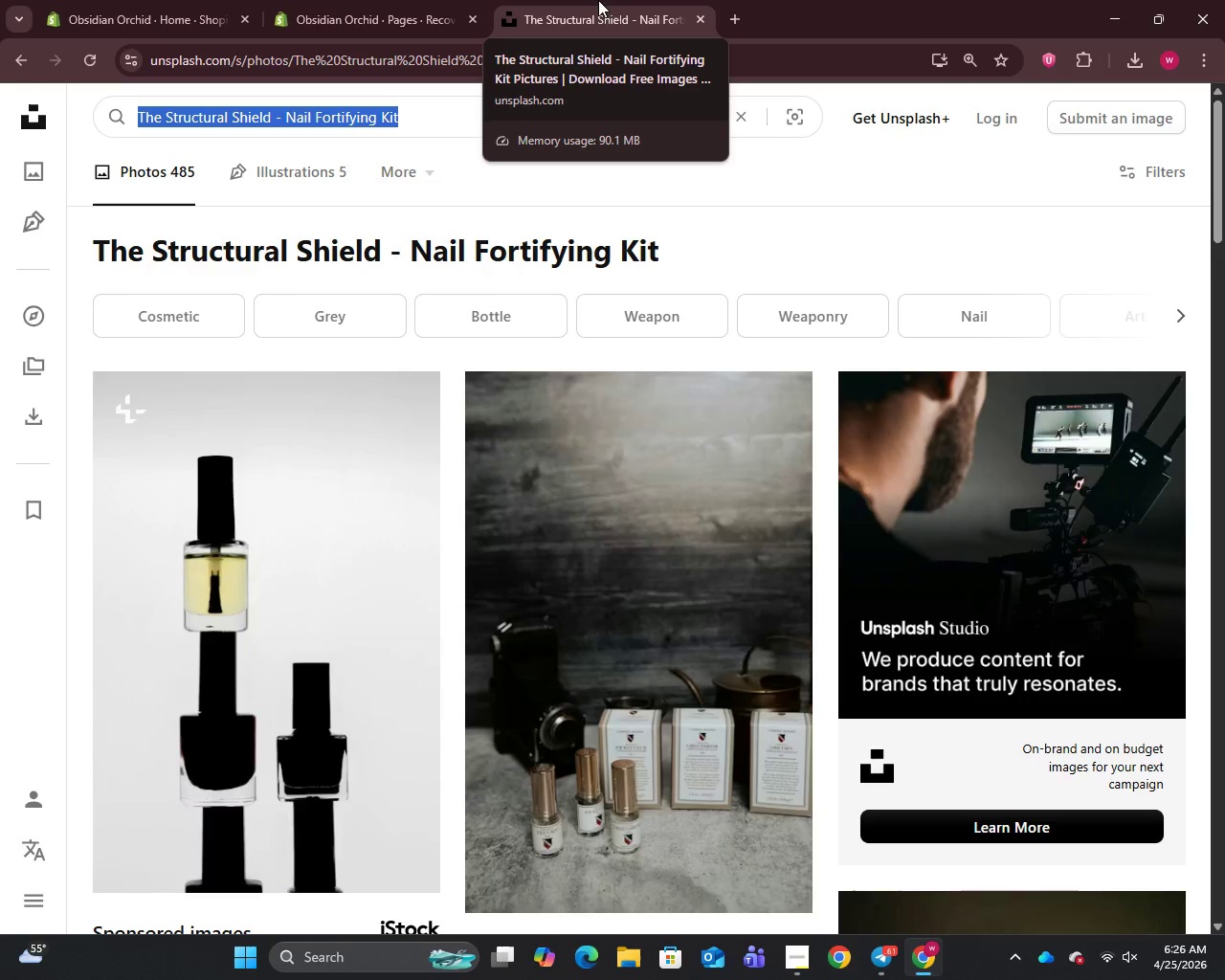 
key(Backspace)
 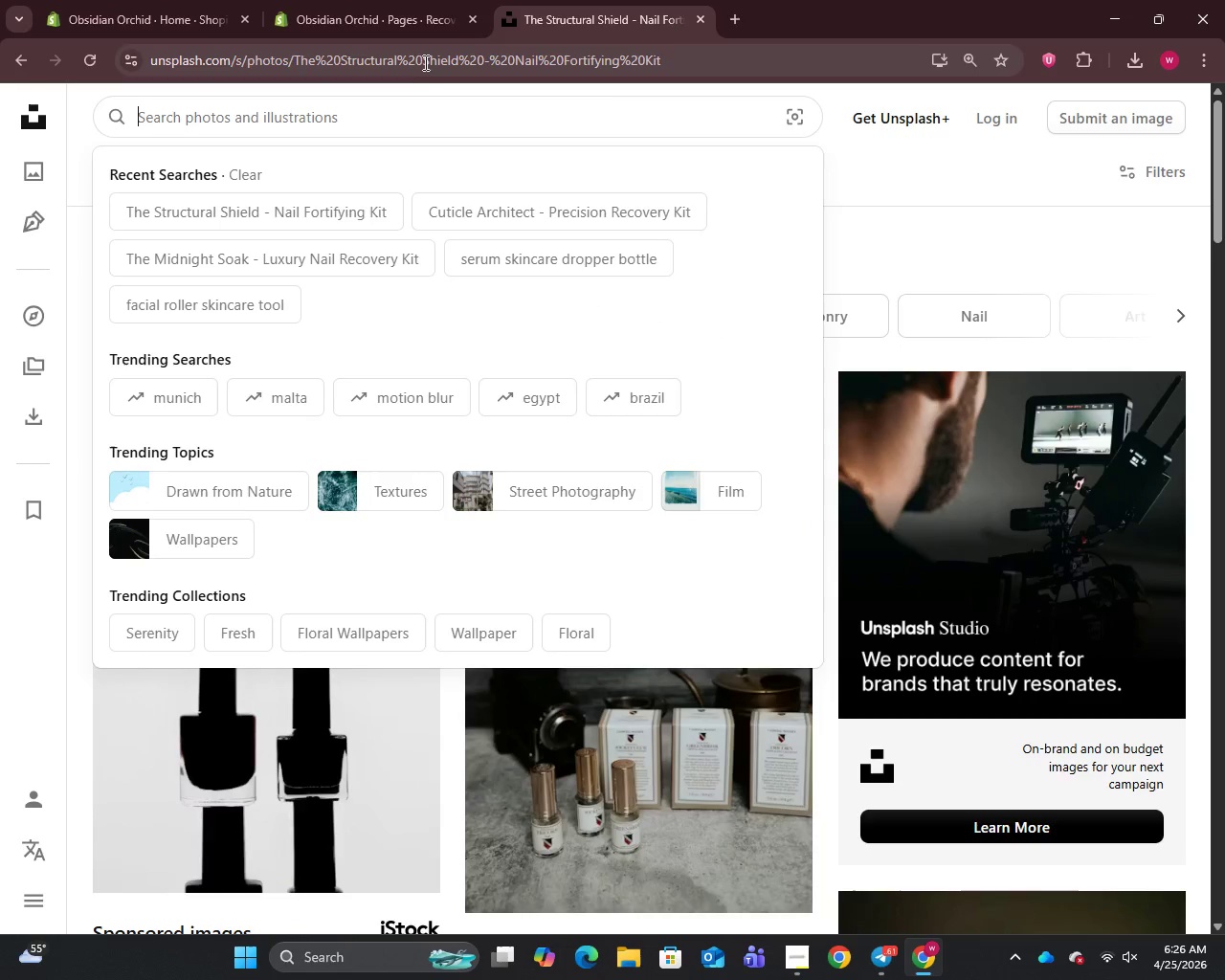 
type(nail luxurt dark)
 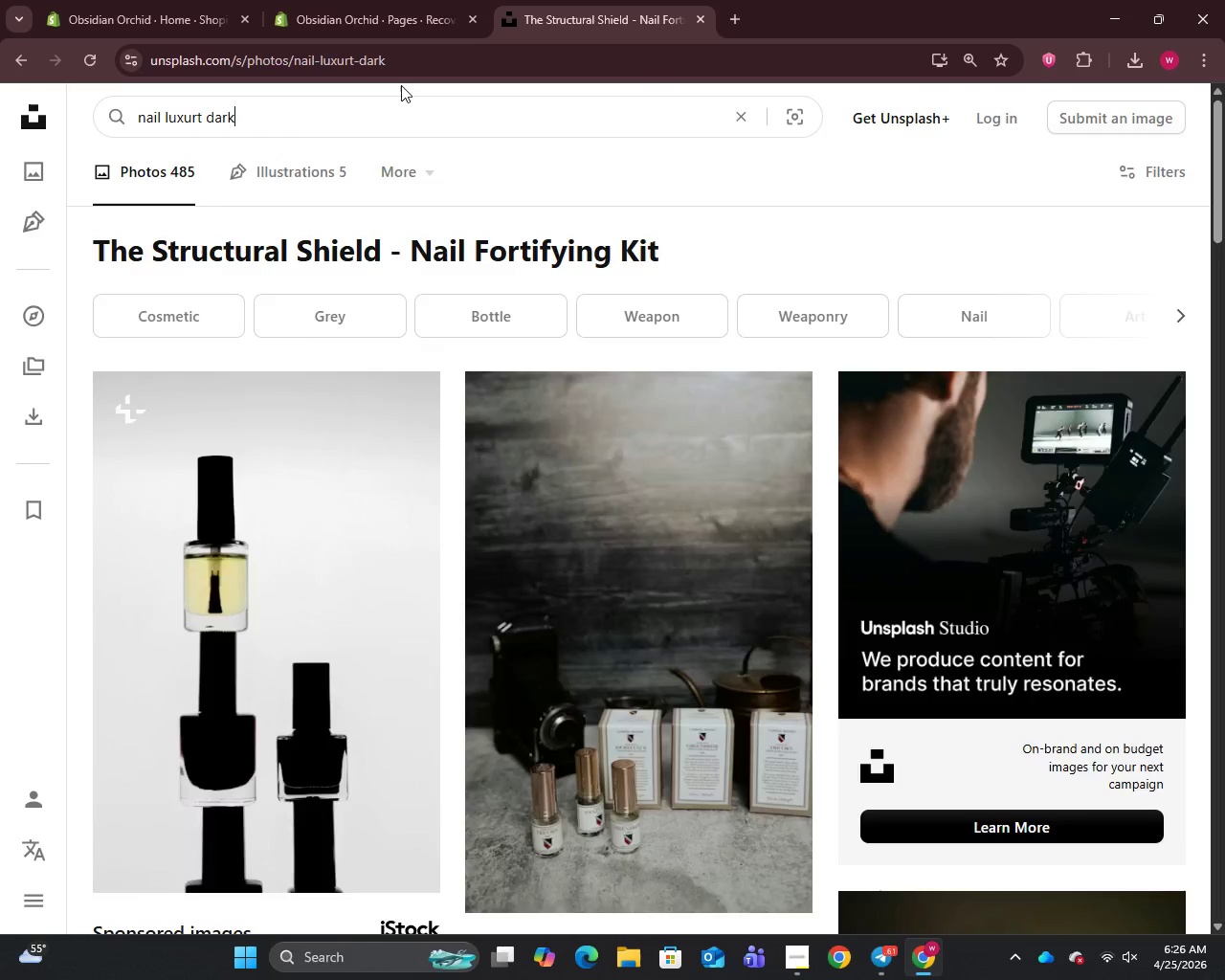 
key(Enter)
 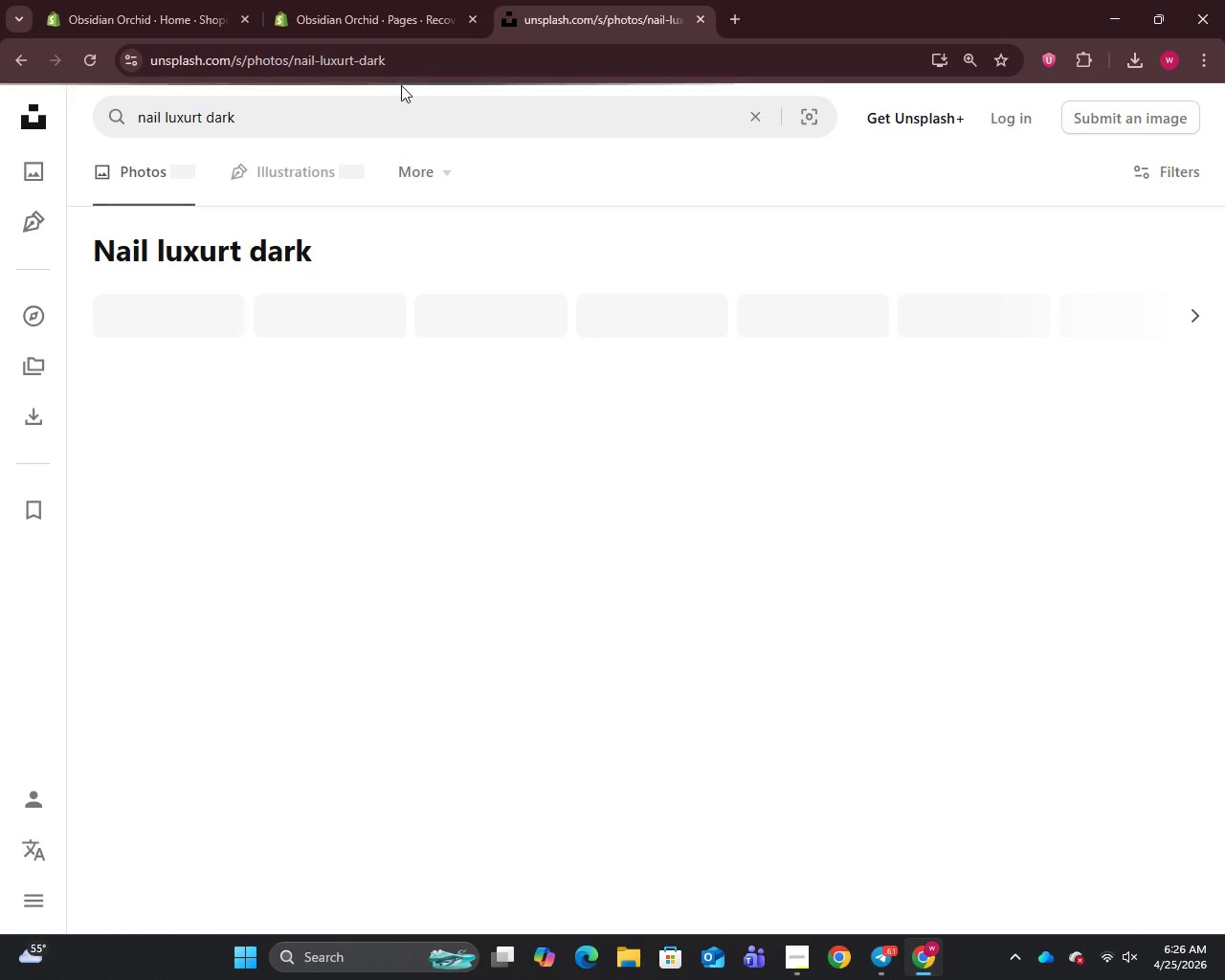 
scroll: coordinate [409, 84], scroll_direction: up, amount: 3.0
 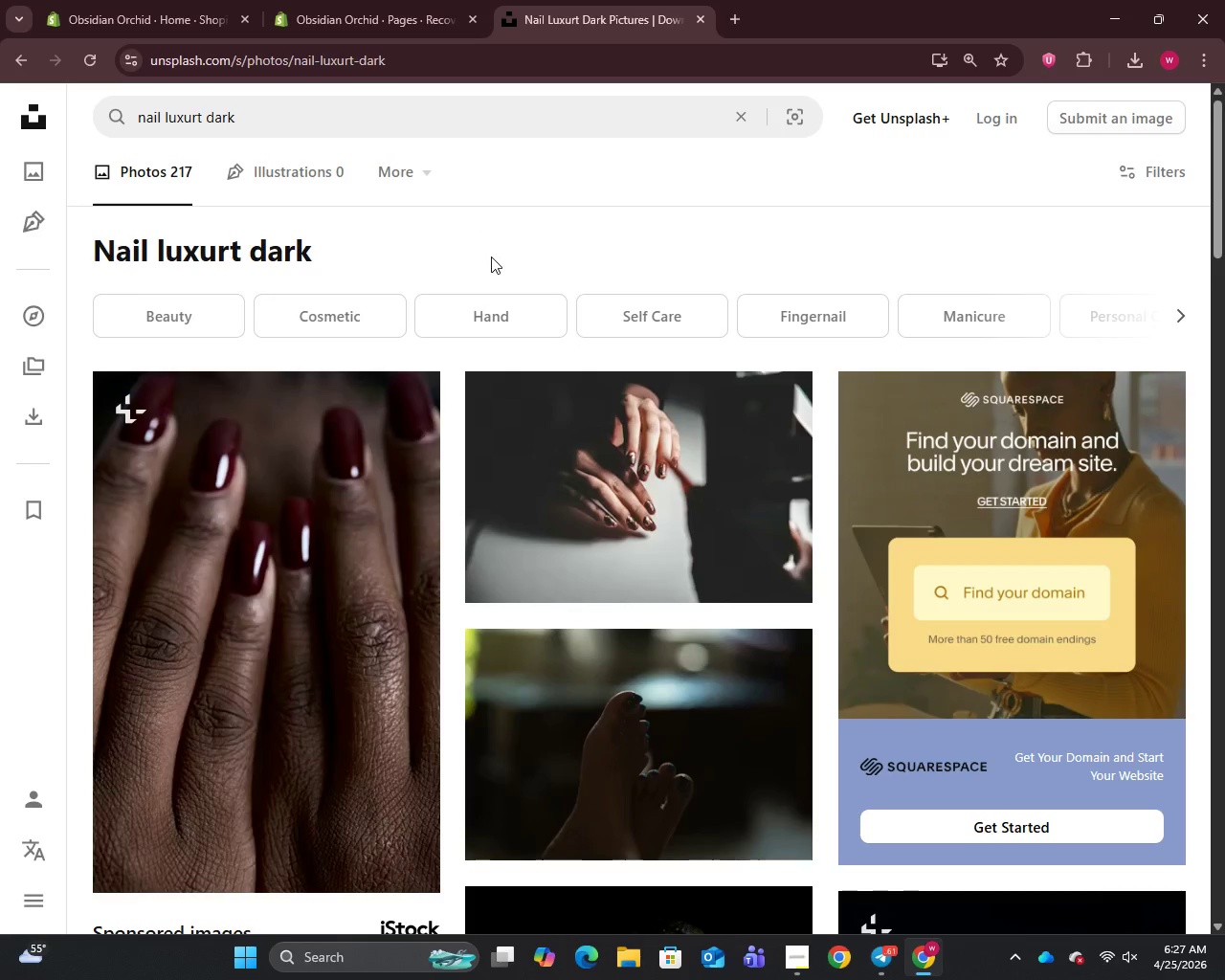 
scroll: coordinate [491, 256], scroll_direction: down, amount: 1.0
 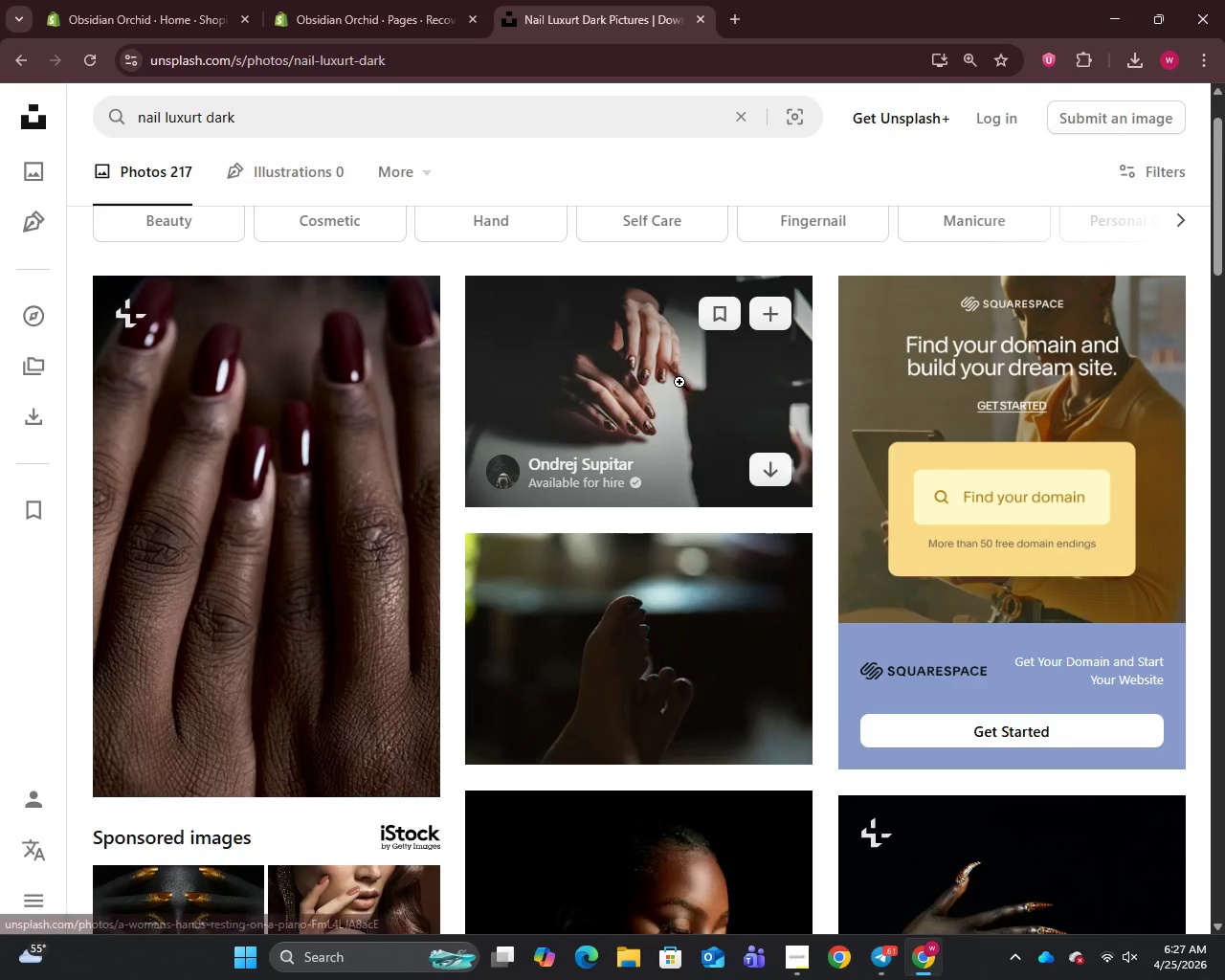 
right_click([679, 382])
 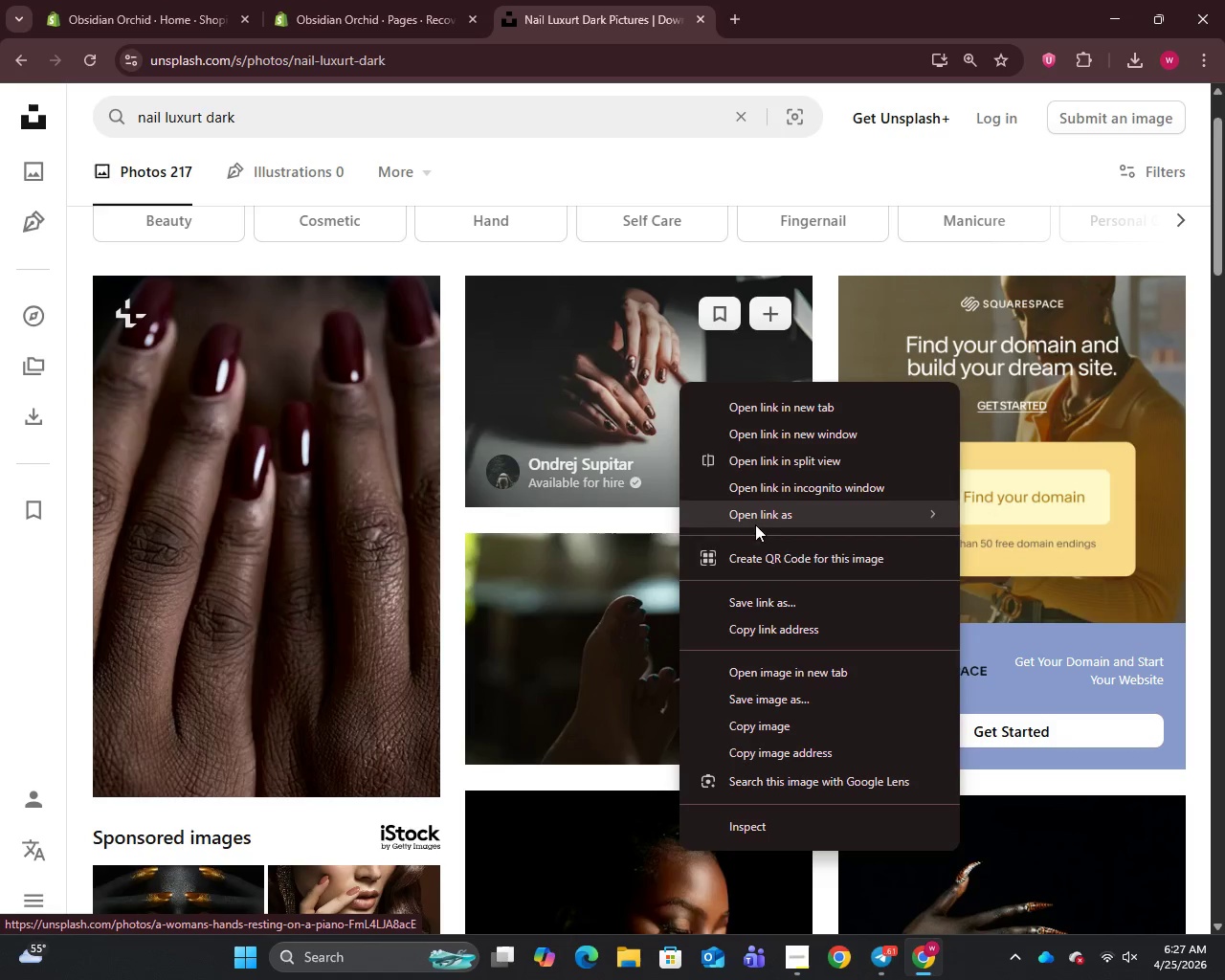 
left_click([750, 698])
 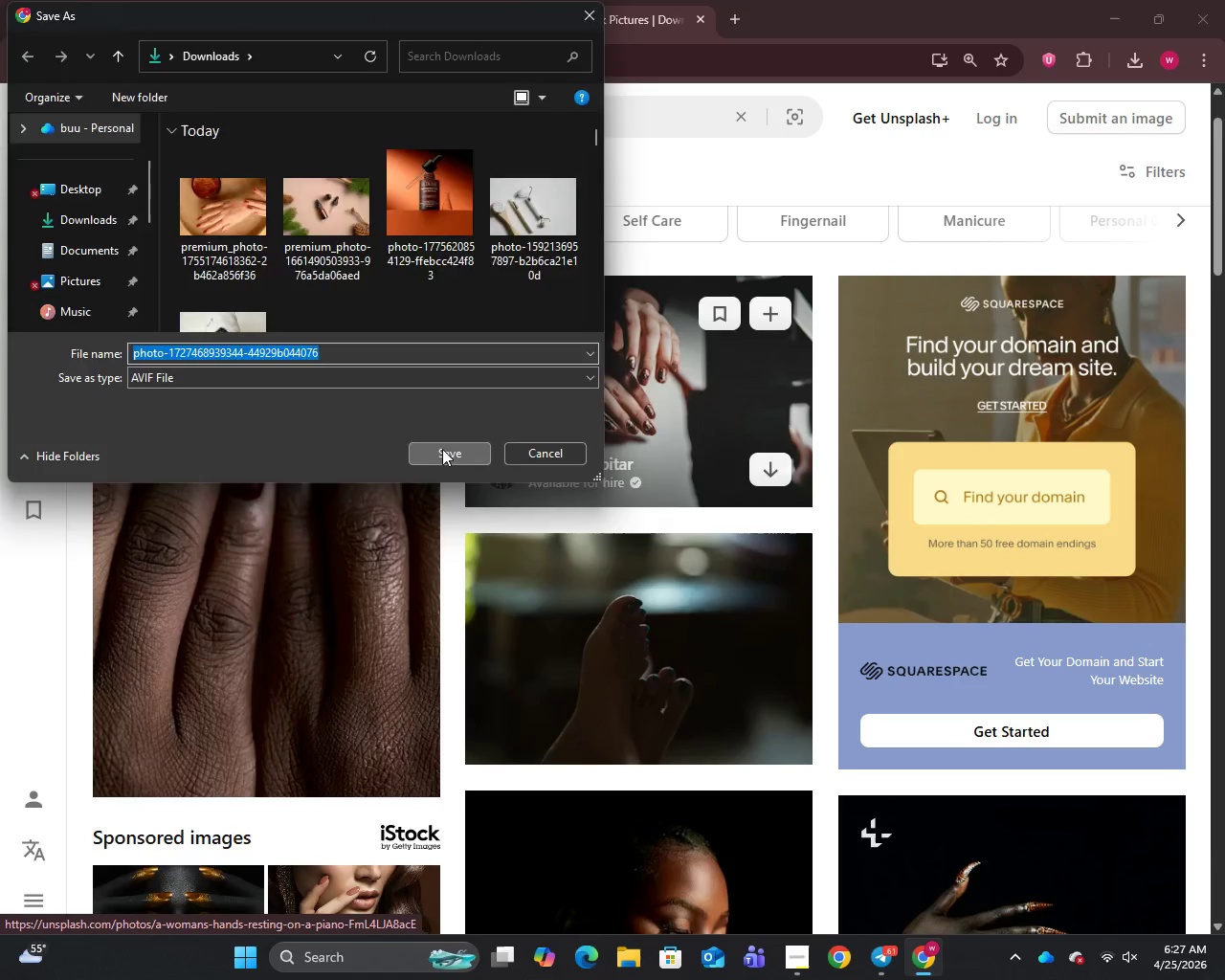 
scroll: coordinate [518, 475], scroll_direction: down, amount: 11.0
 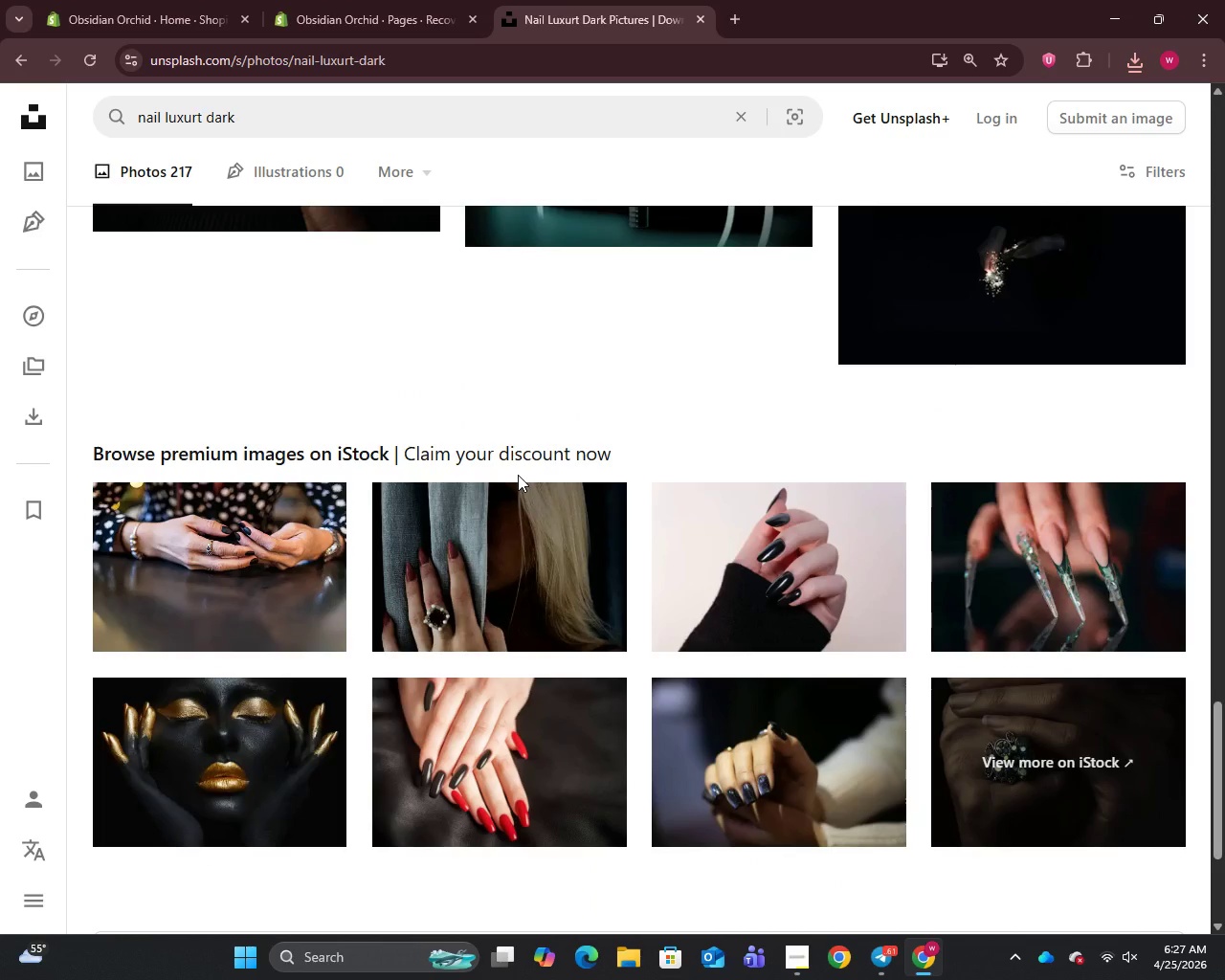 
scroll: coordinate [518, 475], scroll_direction: up, amount: 5.0
 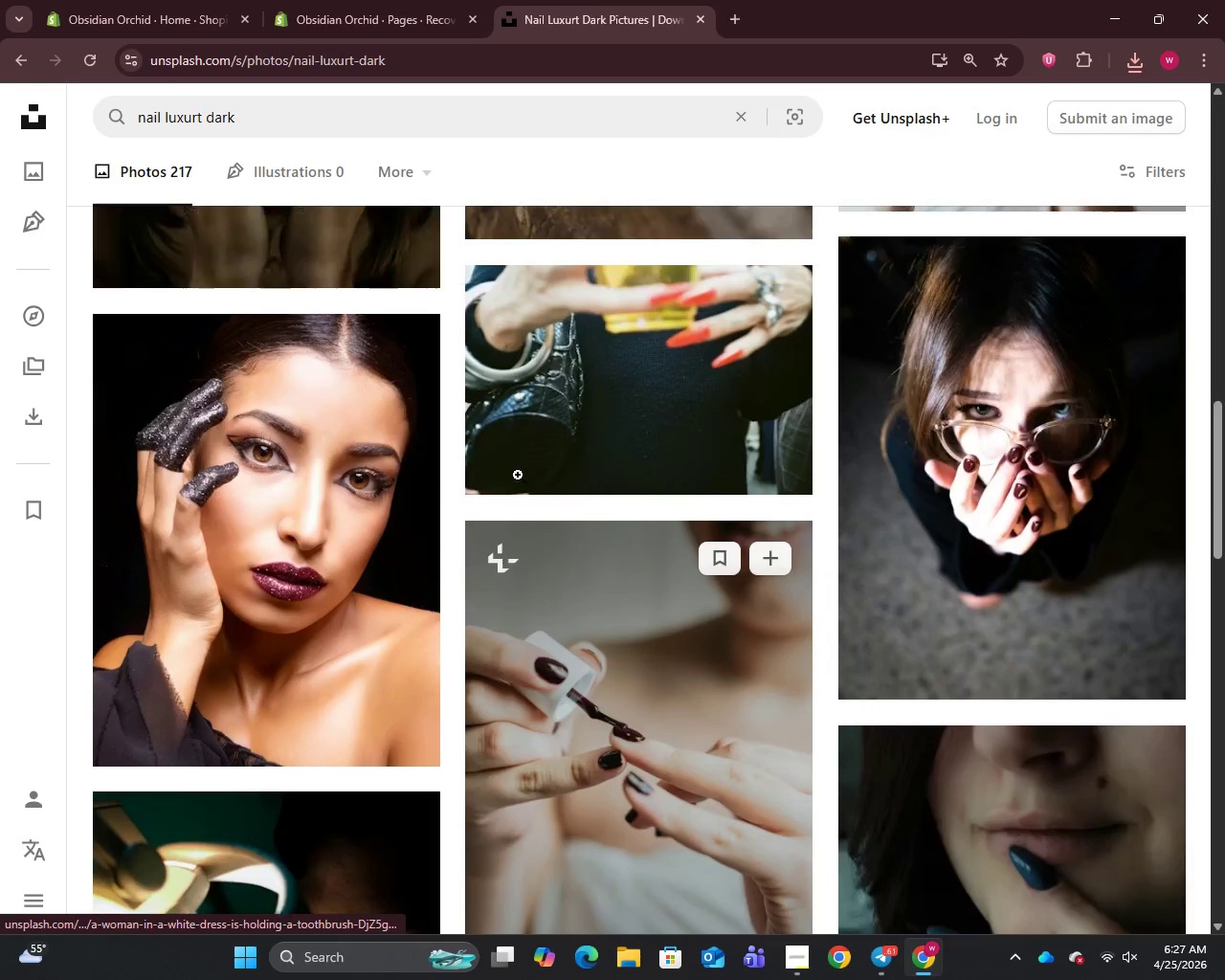 
scroll: coordinate [518, 475], scroll_direction: down, amount: 6.0
 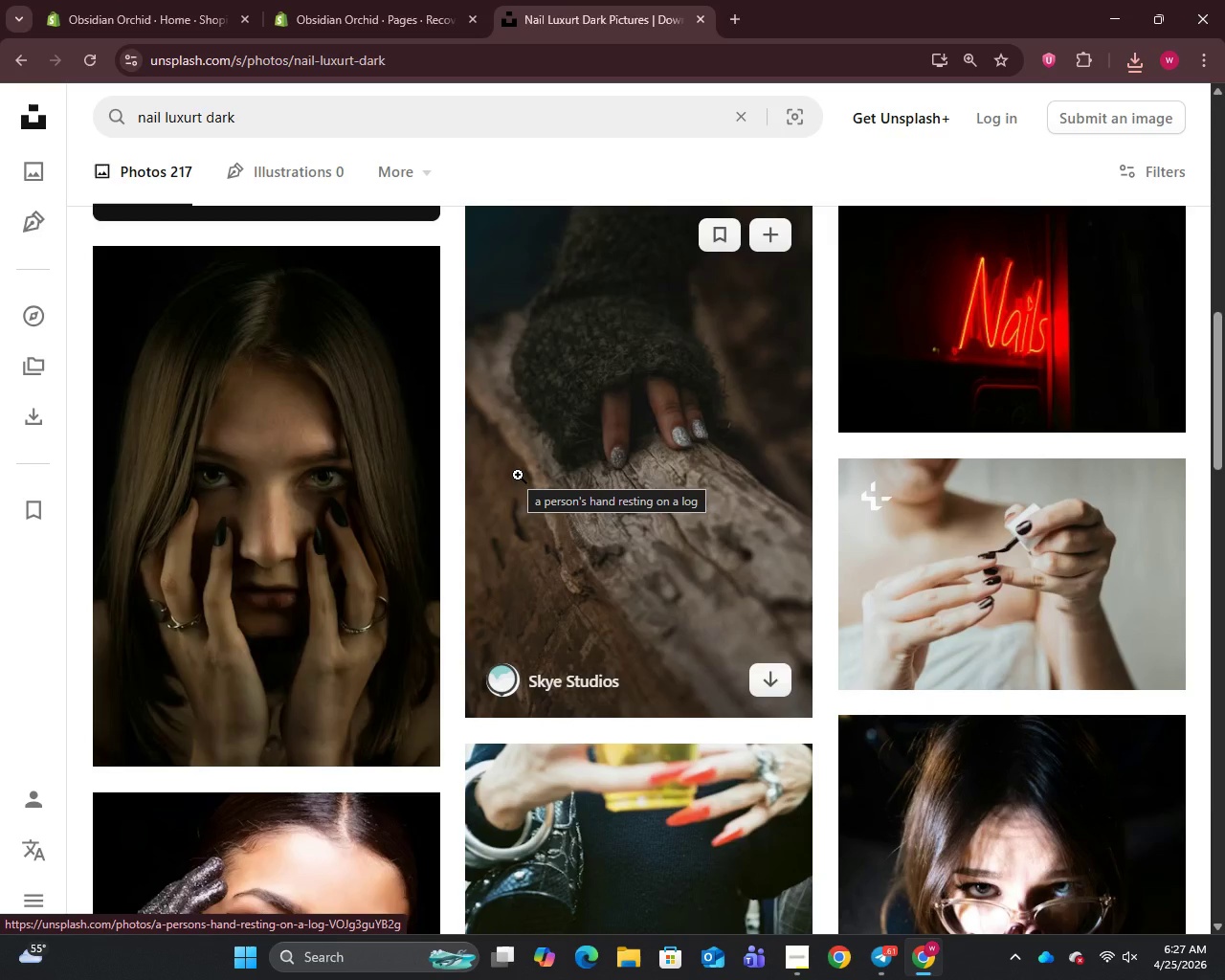 
scroll: coordinate [518, 475], scroll_direction: up, amount: 2.0
 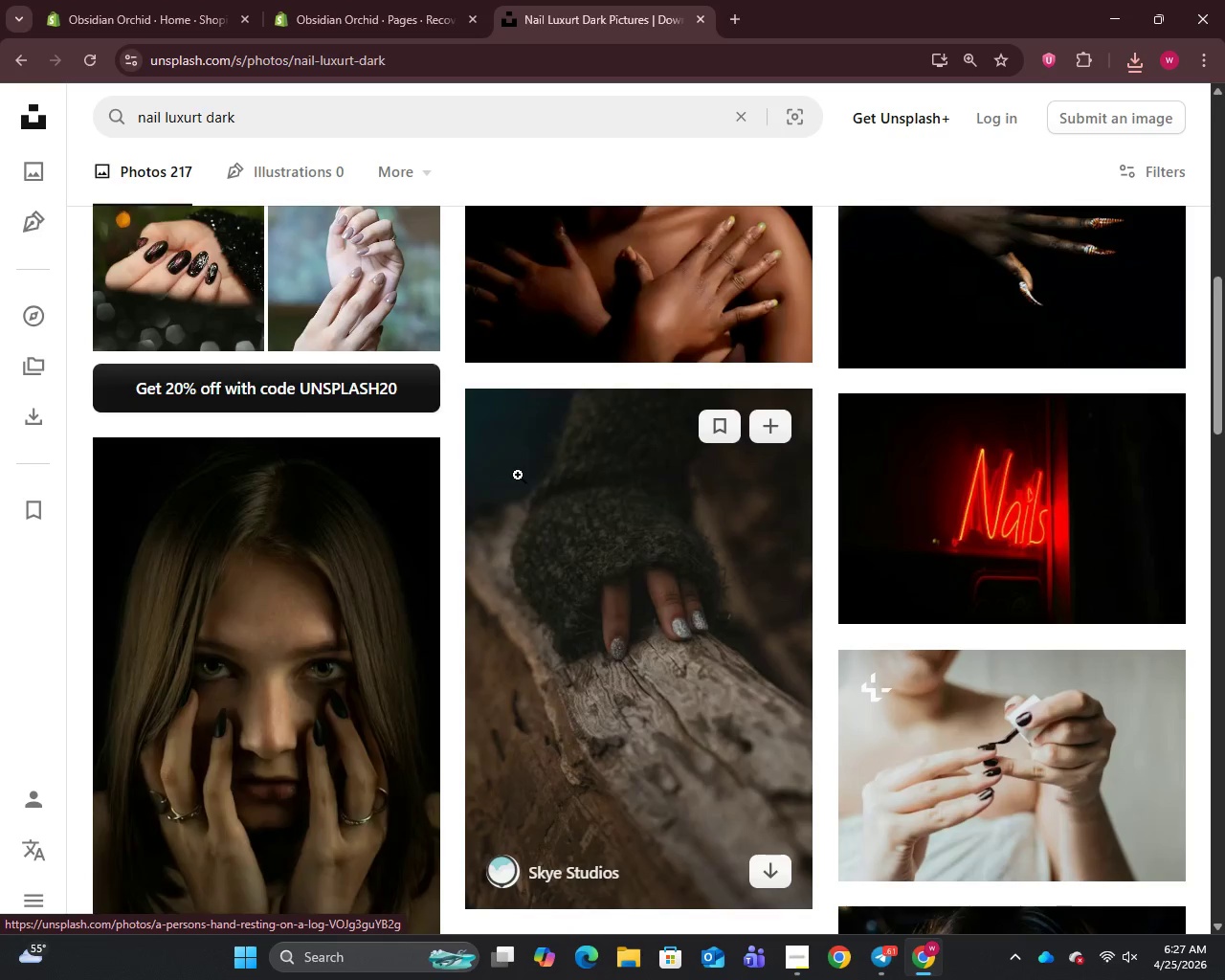 
scroll: coordinate [518, 475], scroll_direction: down, amount: 1.0
 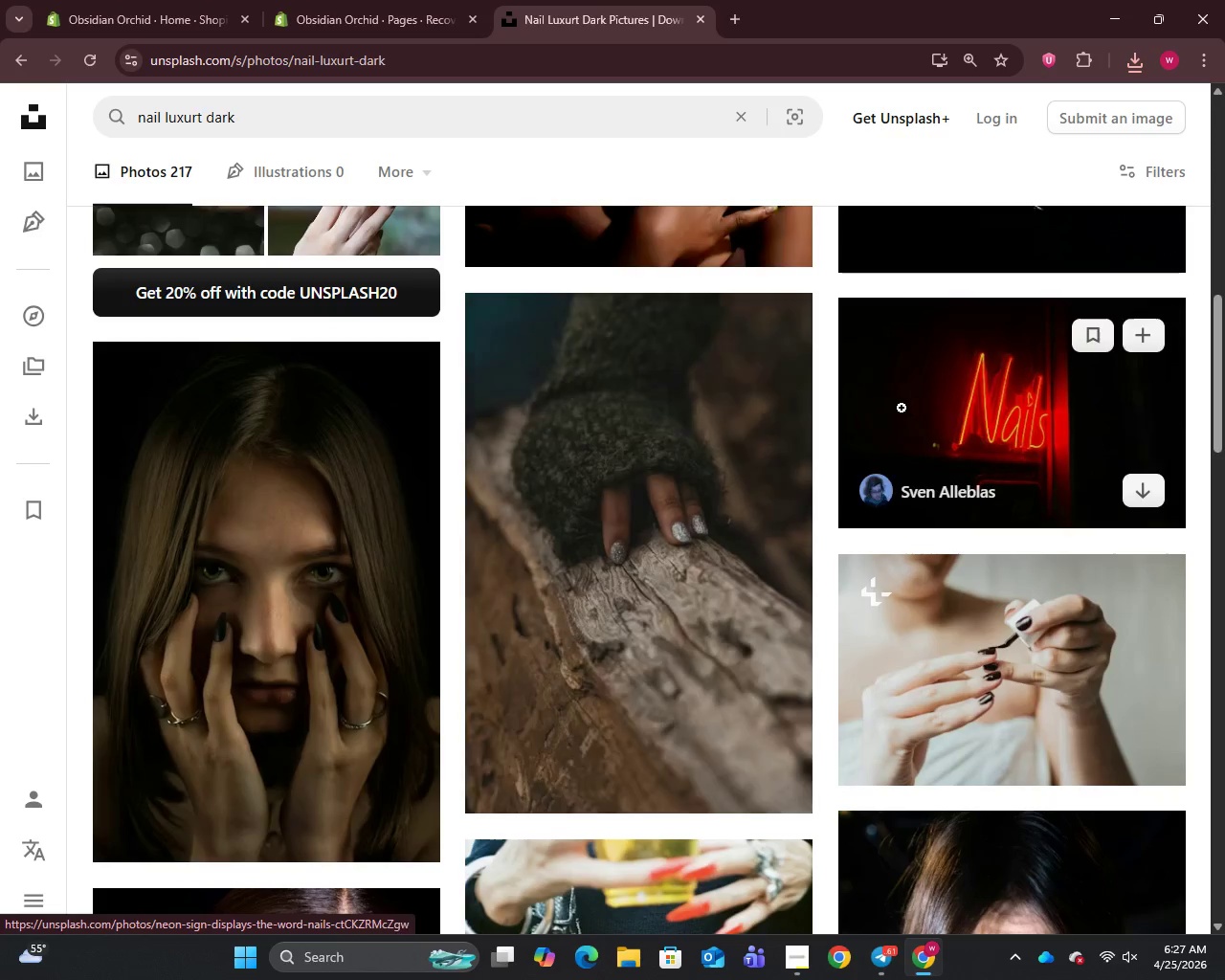 
right_click([951, 414])
 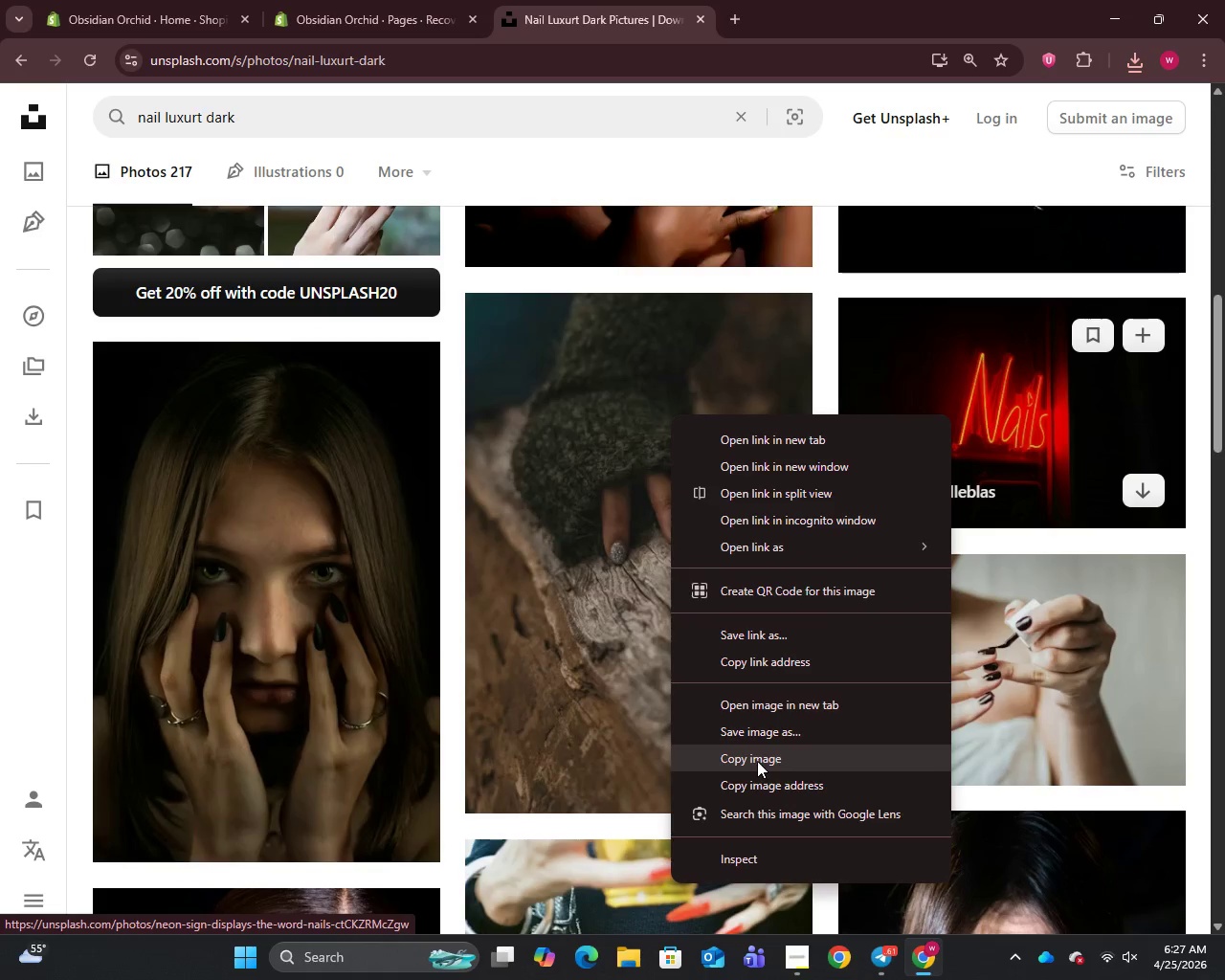 
left_click([754, 734])
 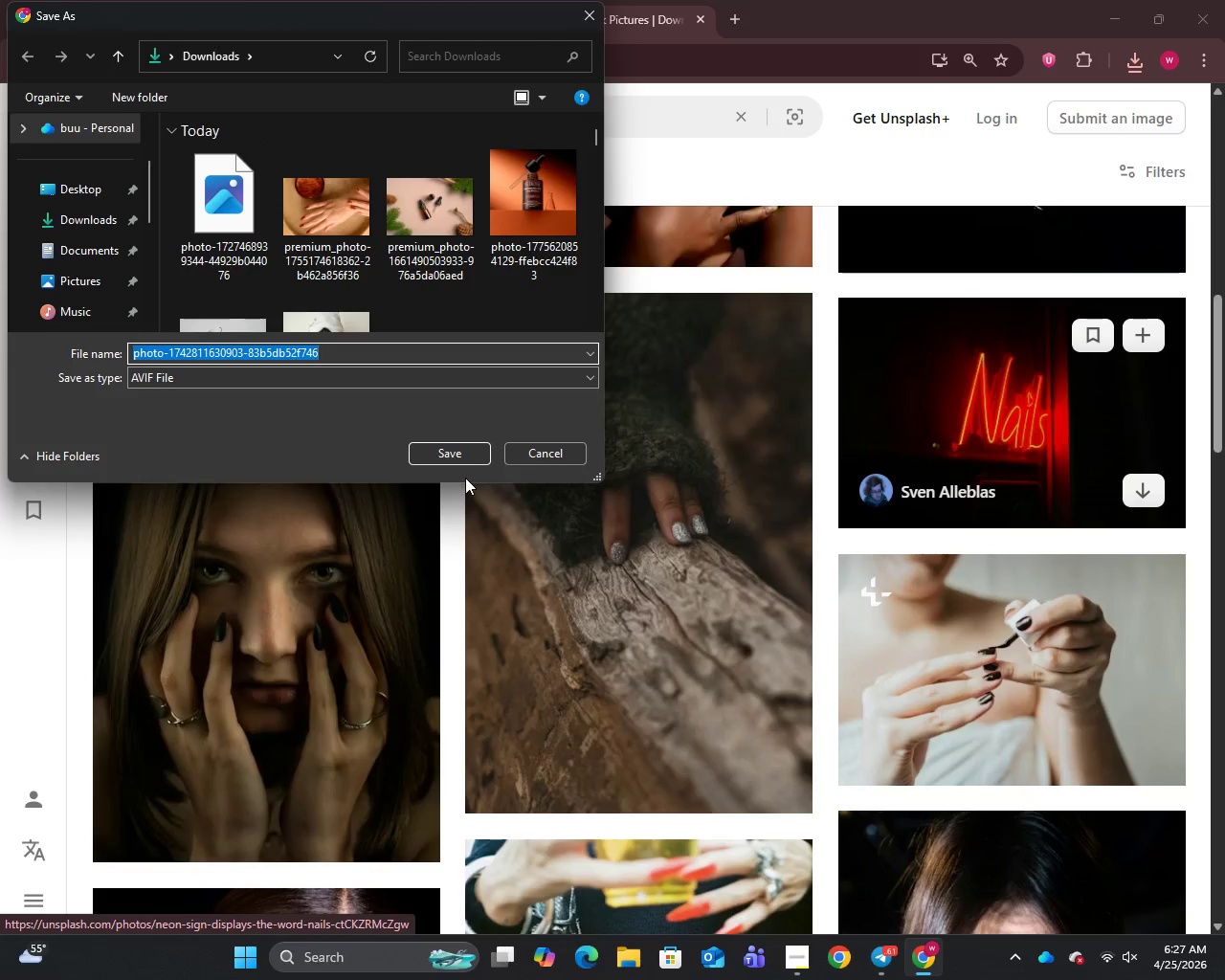 
left_click([459, 456])
 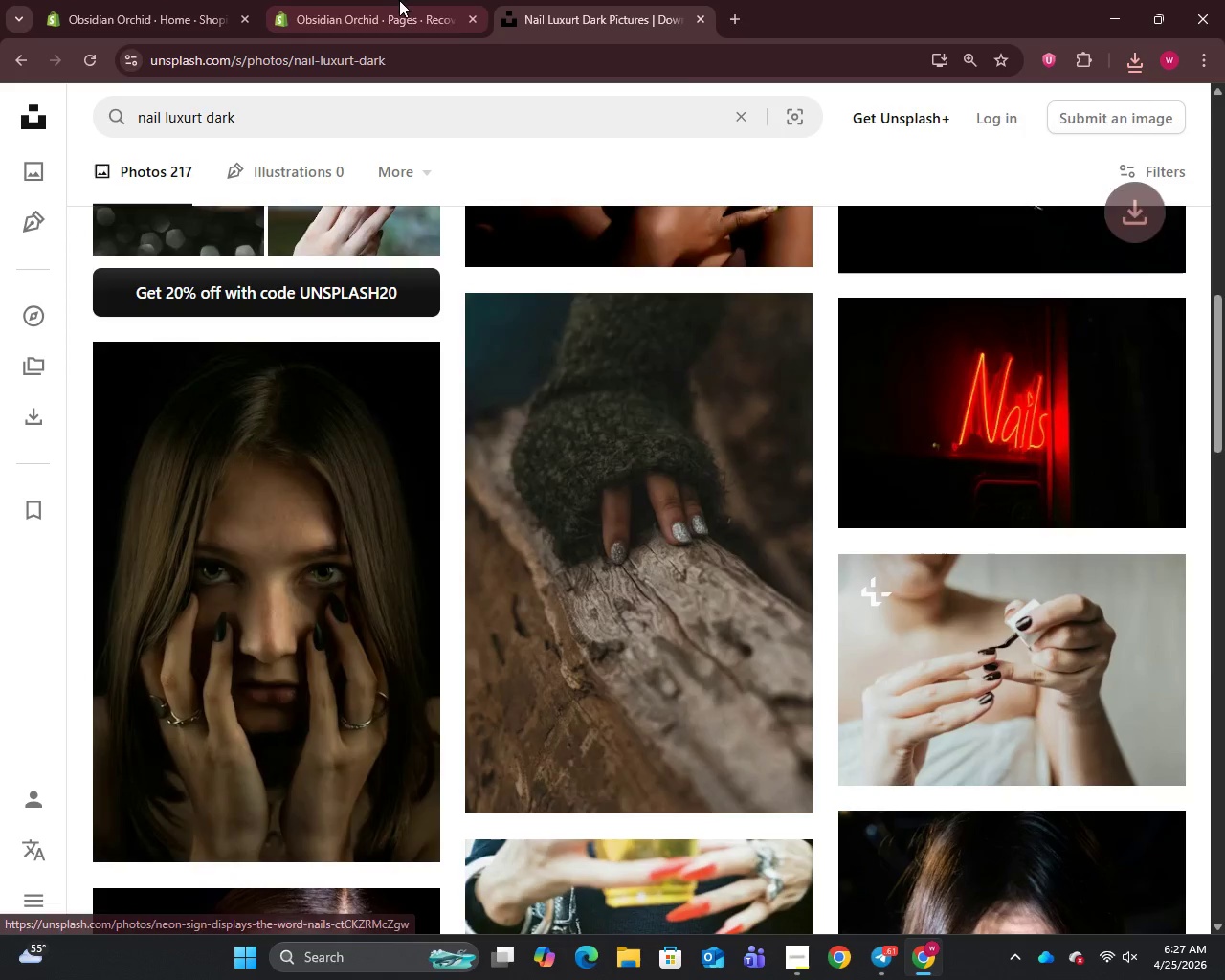 
left_click([393, 0])
 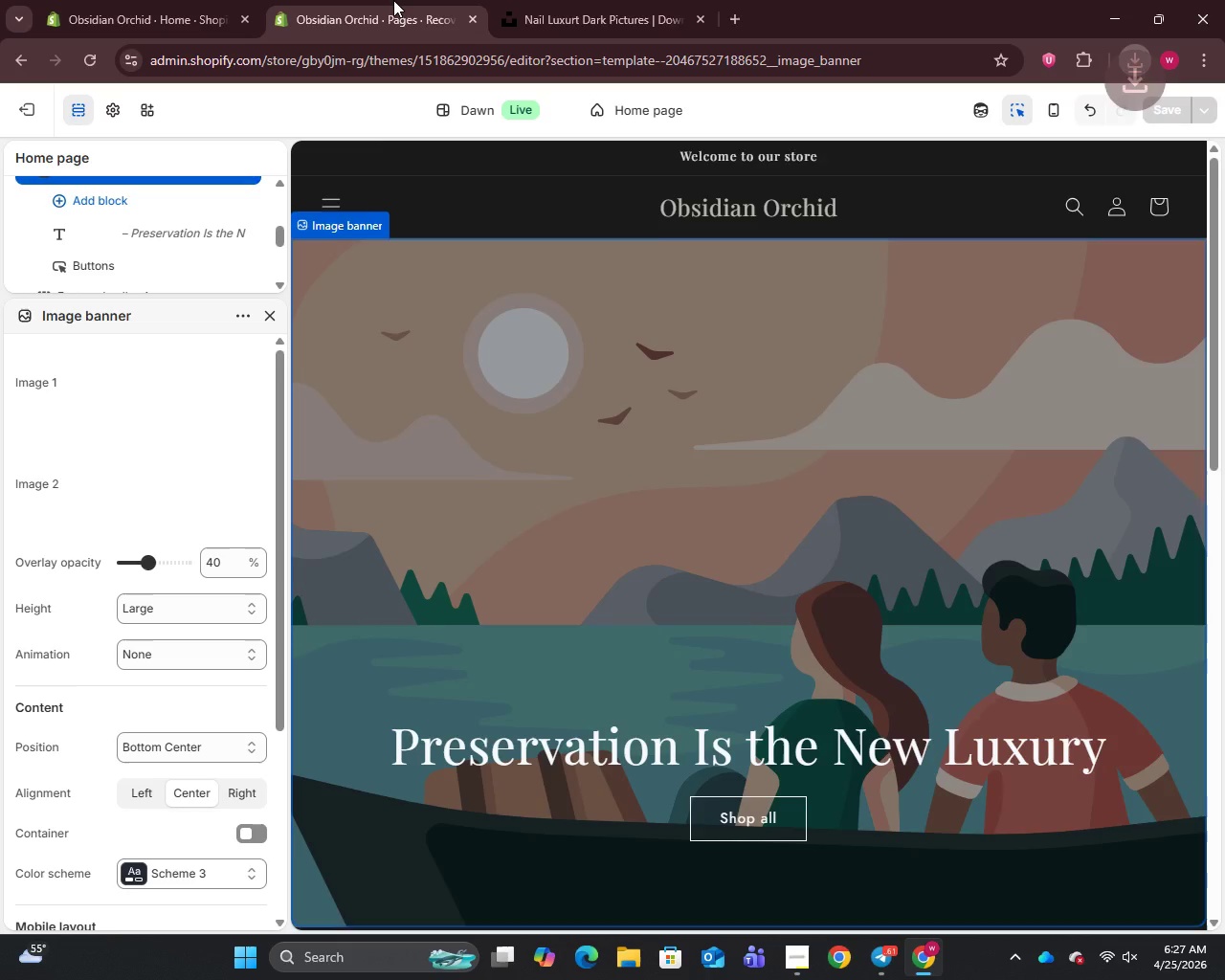 
left_click([642, 720])
 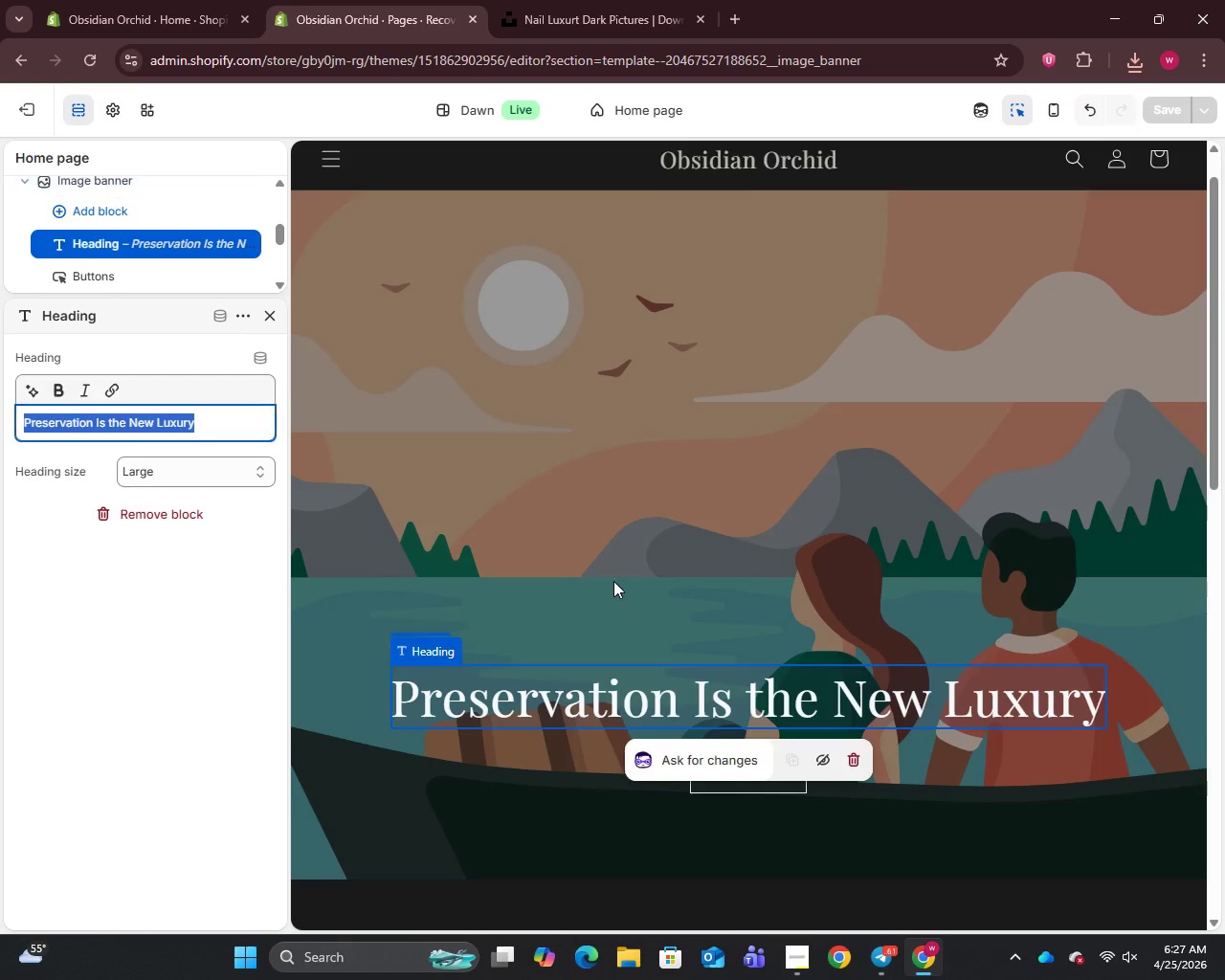 
left_click([613, 581])
 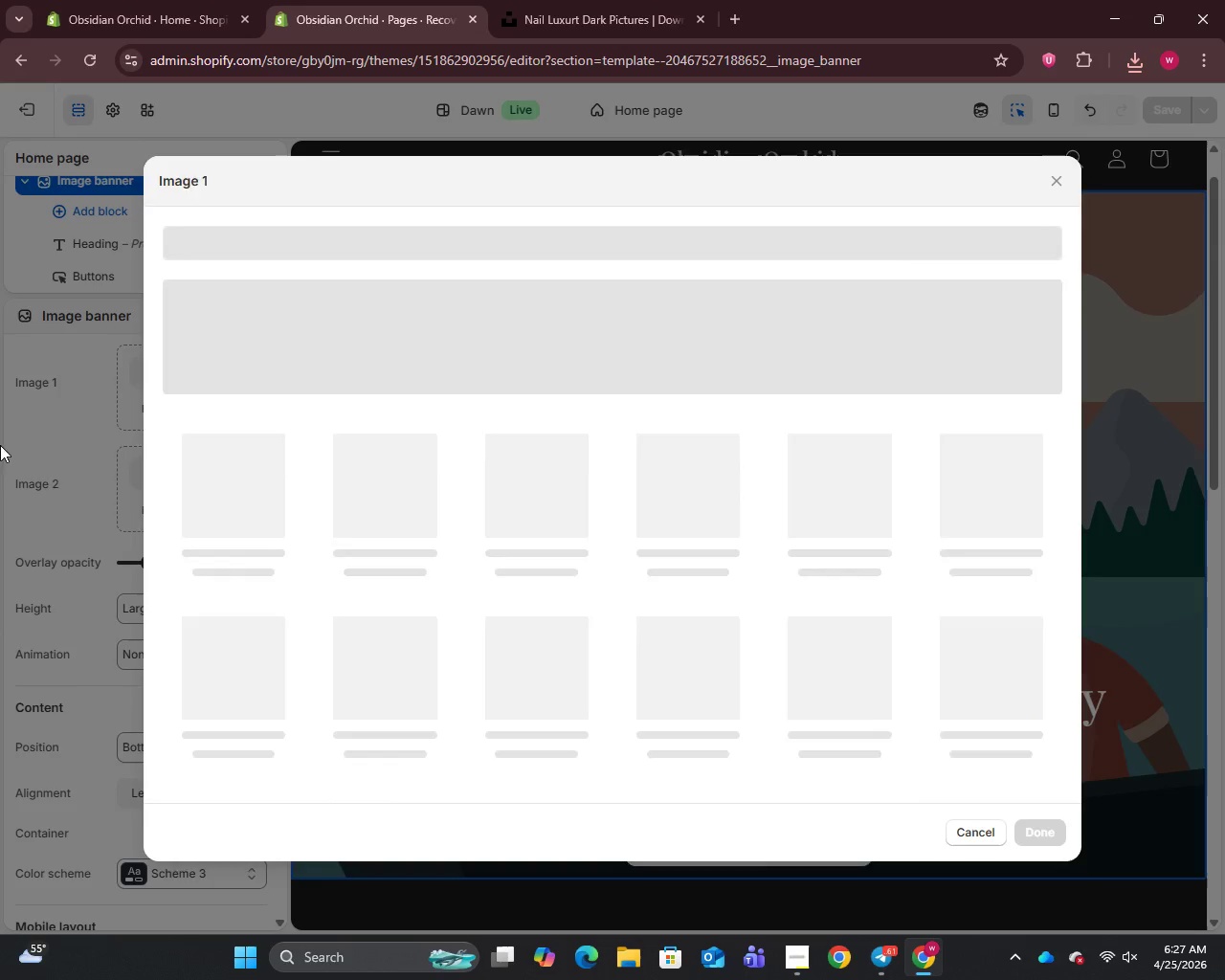 
wait(5.02)
 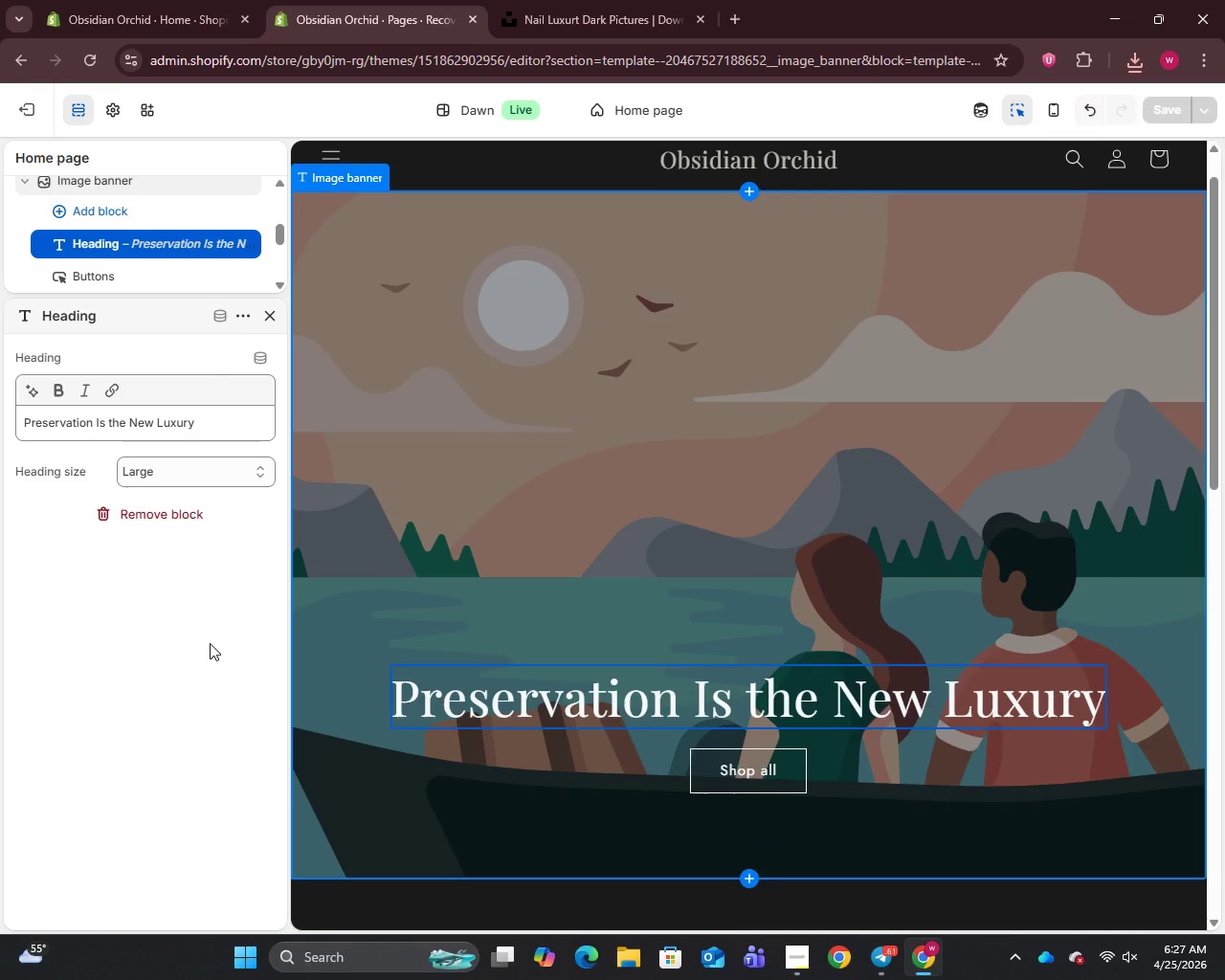 
left_click([607, 358])
 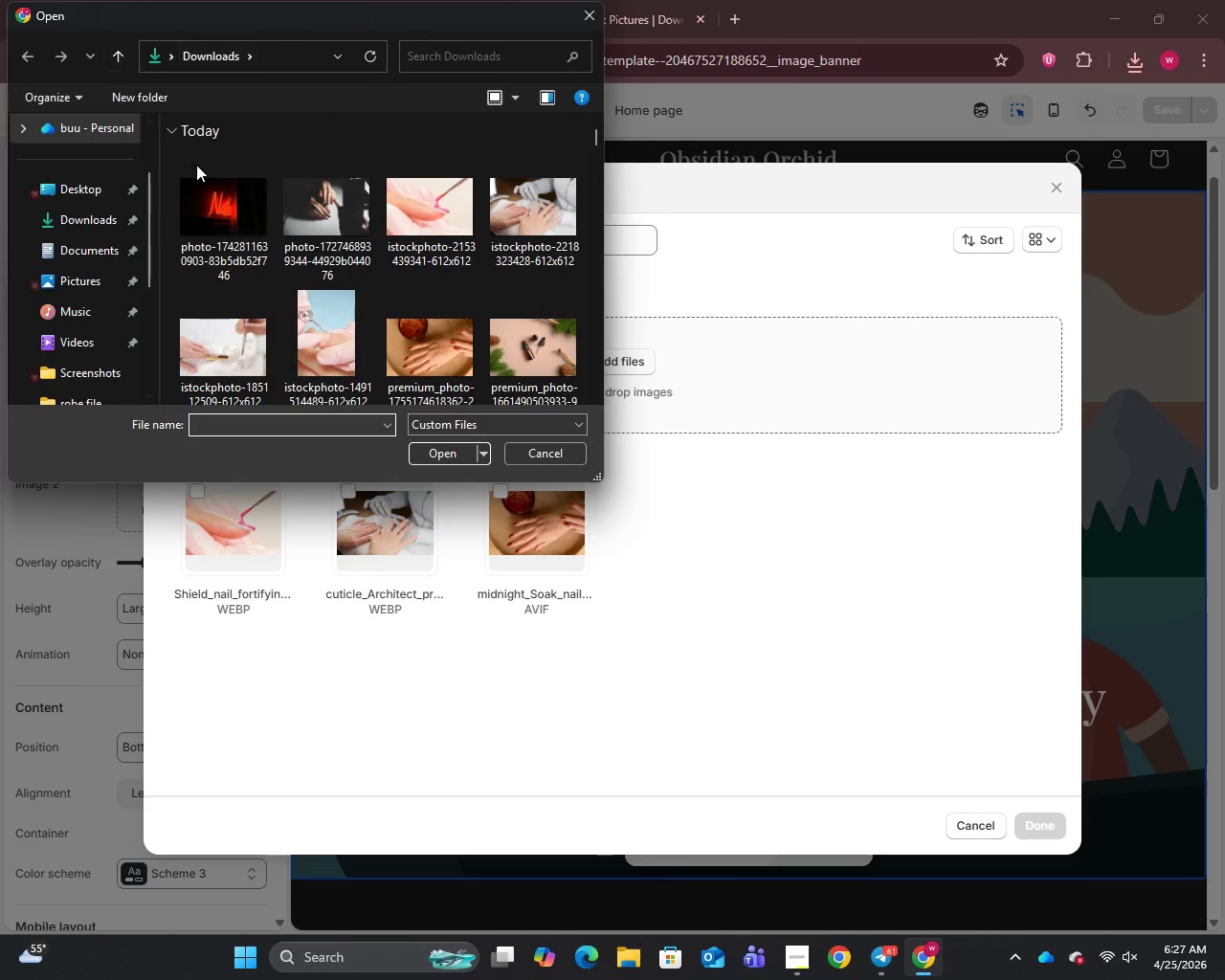 
left_click([226, 210])
 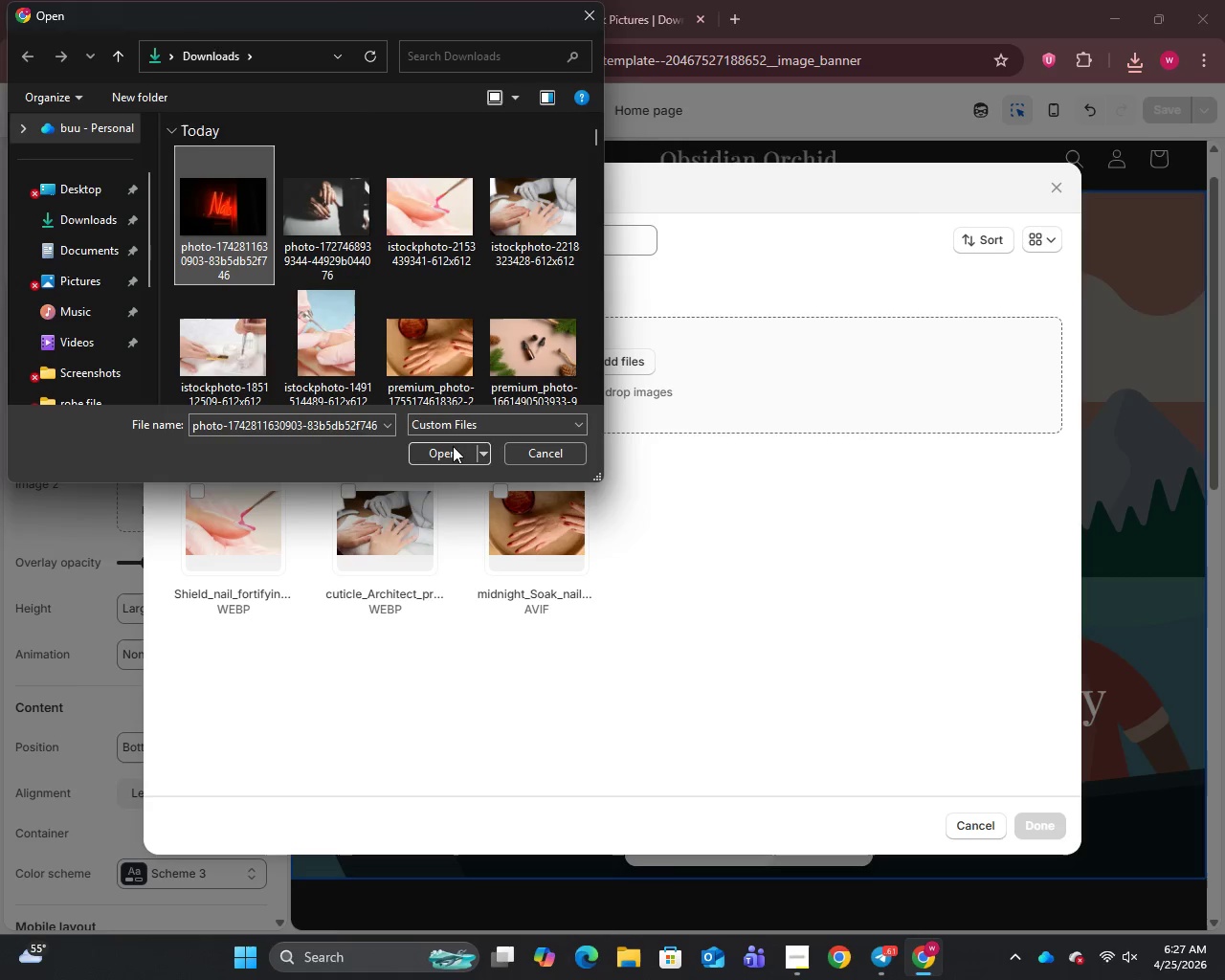 
left_click([429, 444])
 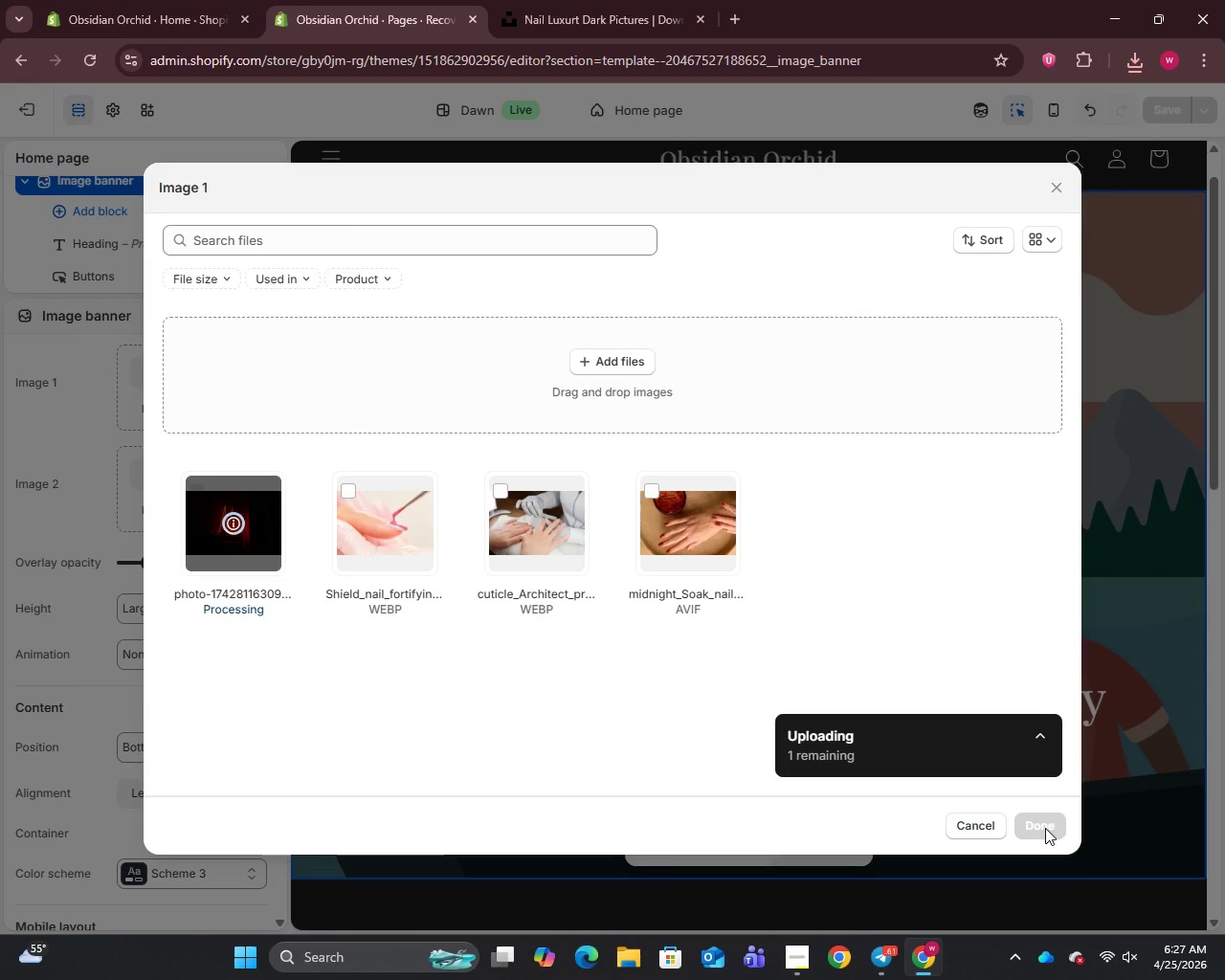 
wait(5.45)
 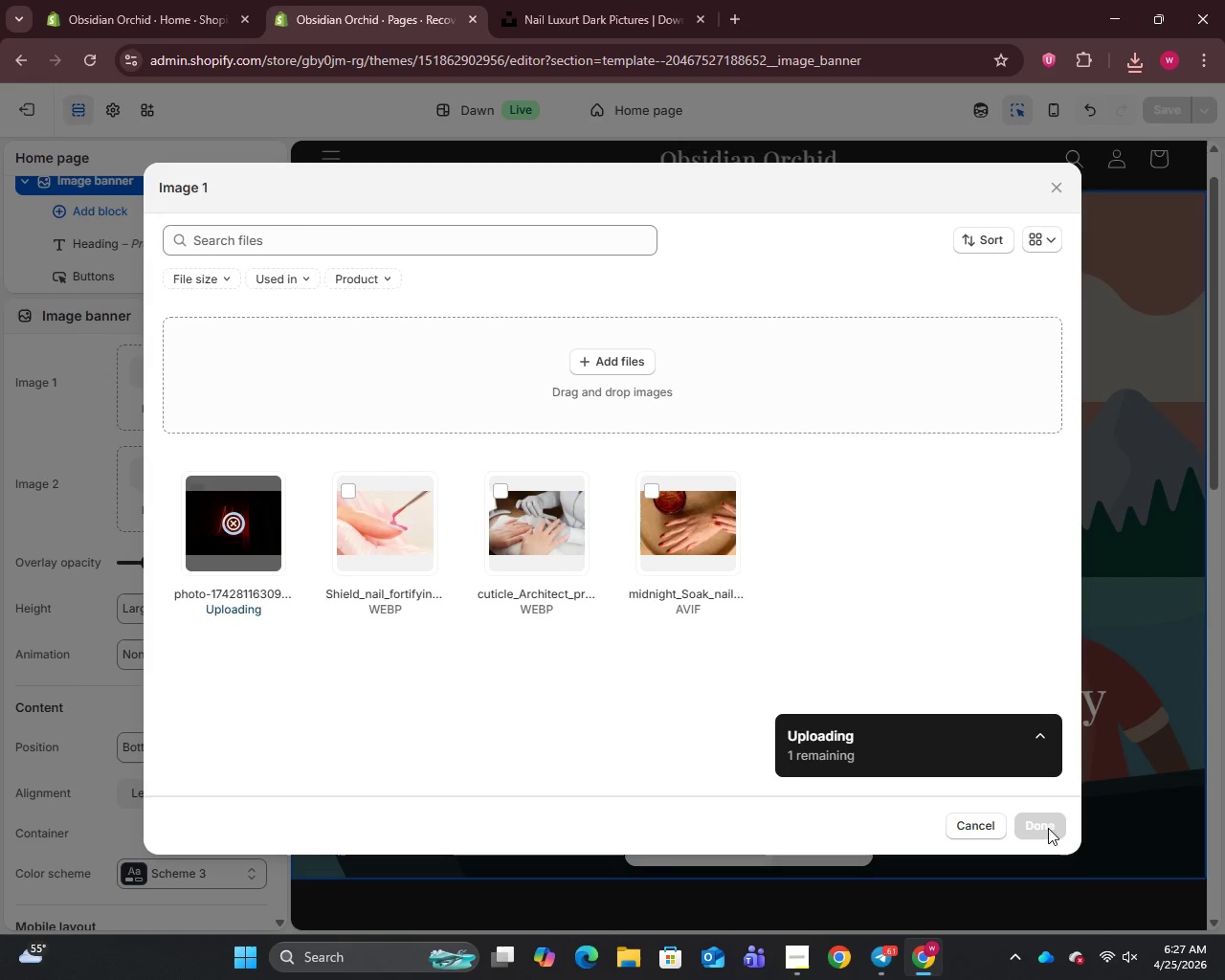 
left_click([1045, 828])
 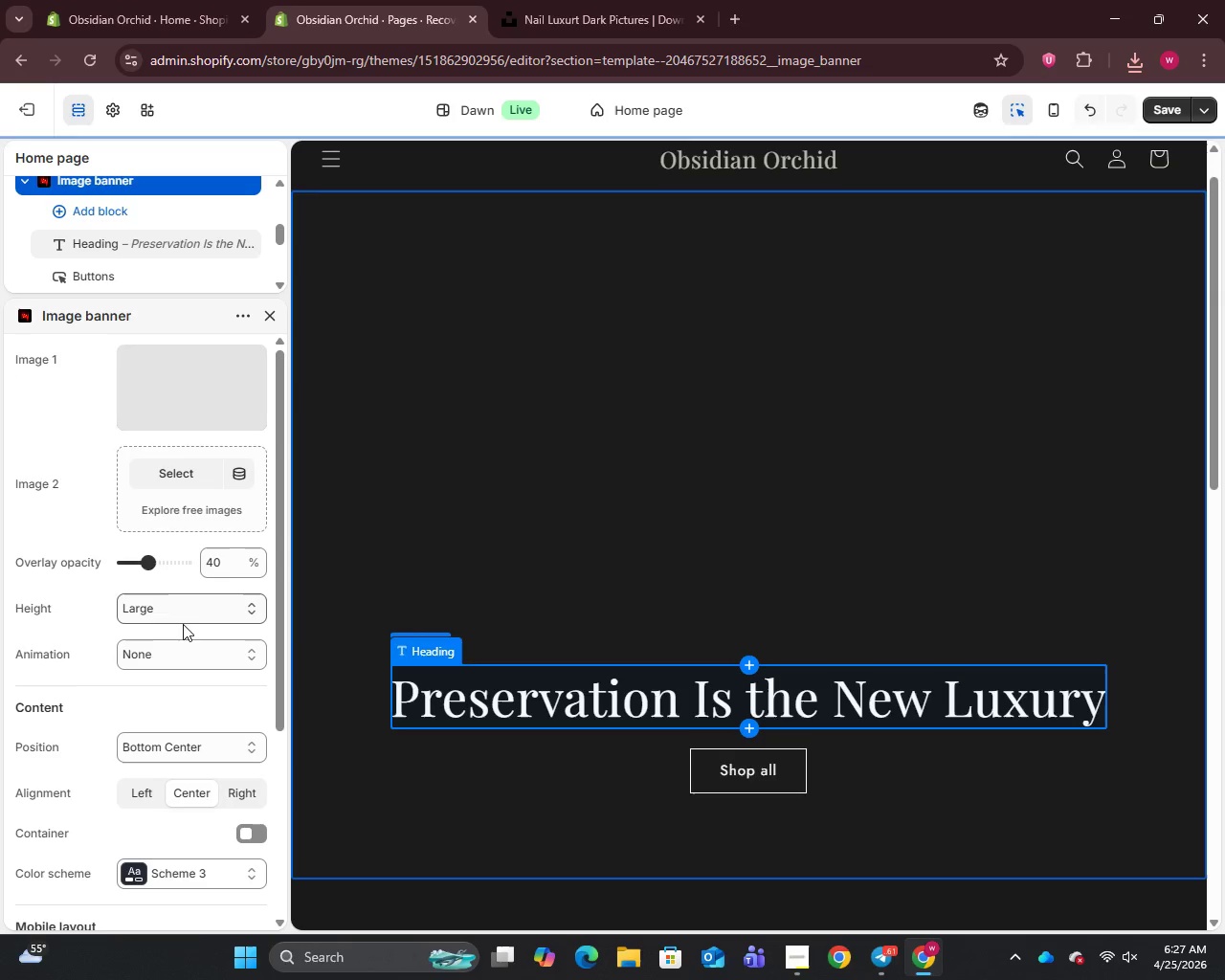 
left_click([181, 605])
 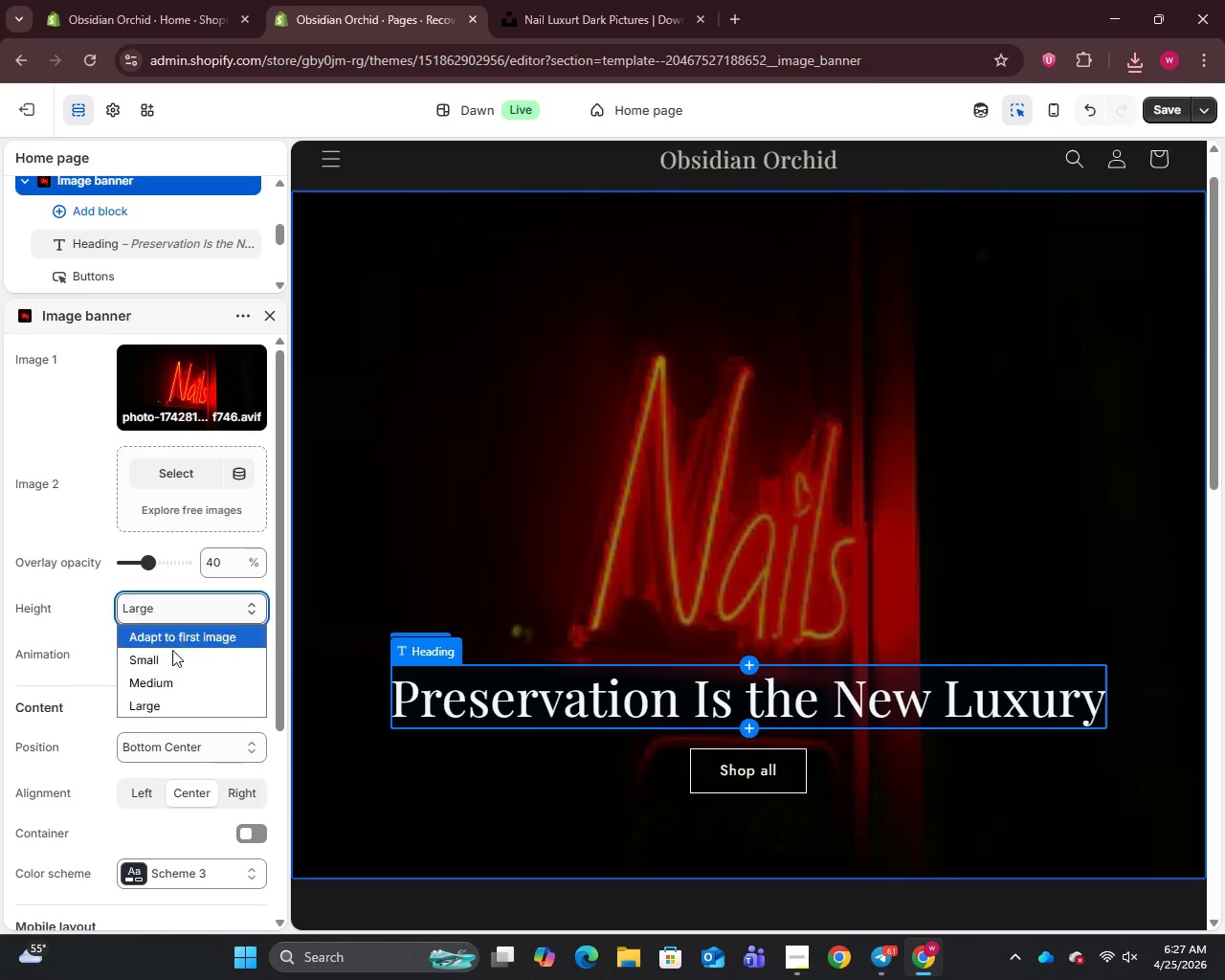 
left_click([170, 658])
 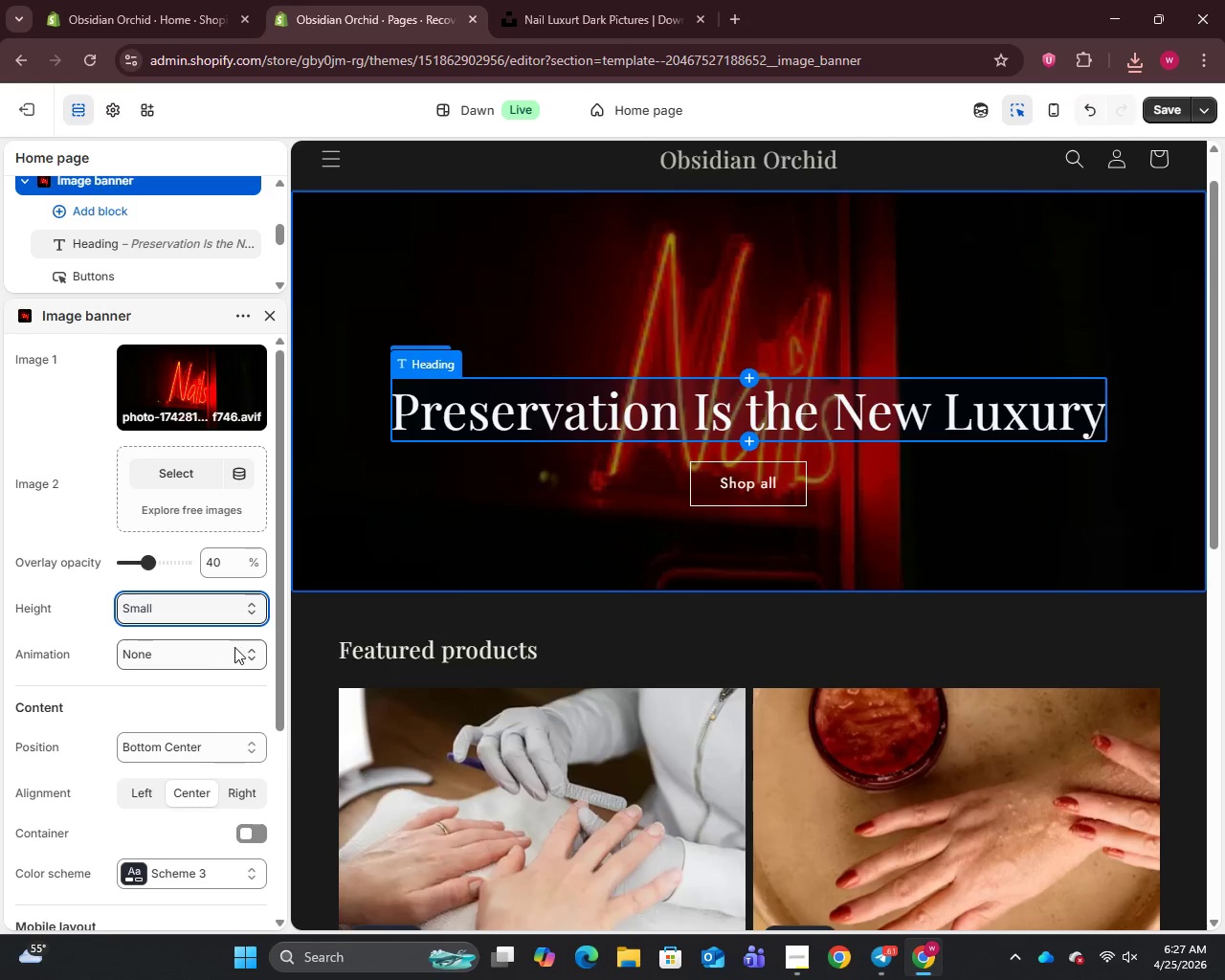 
scroll: coordinate [485, 656], scroll_direction: down, amount: 3.0
 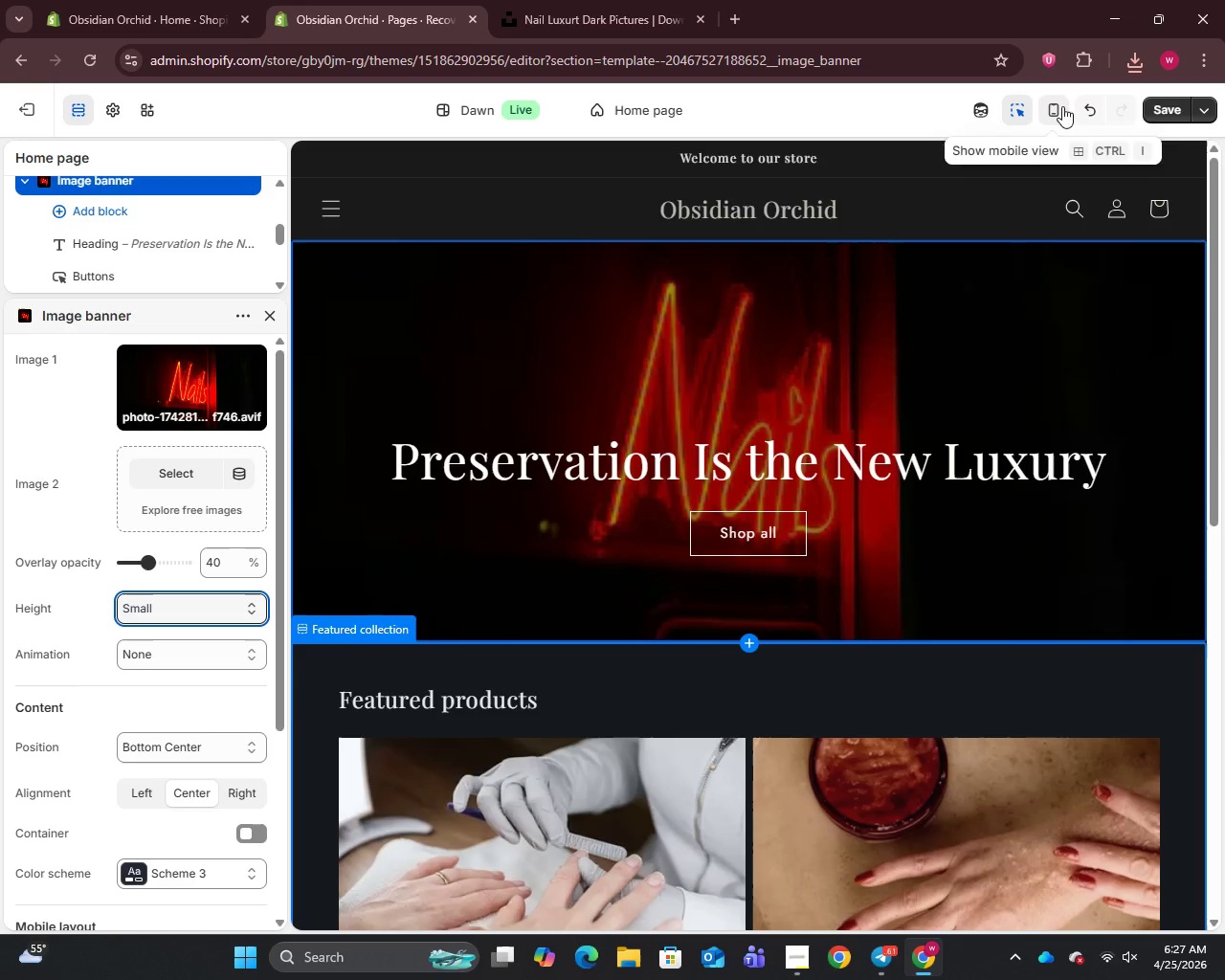 
mouse_move([1144, 120])
 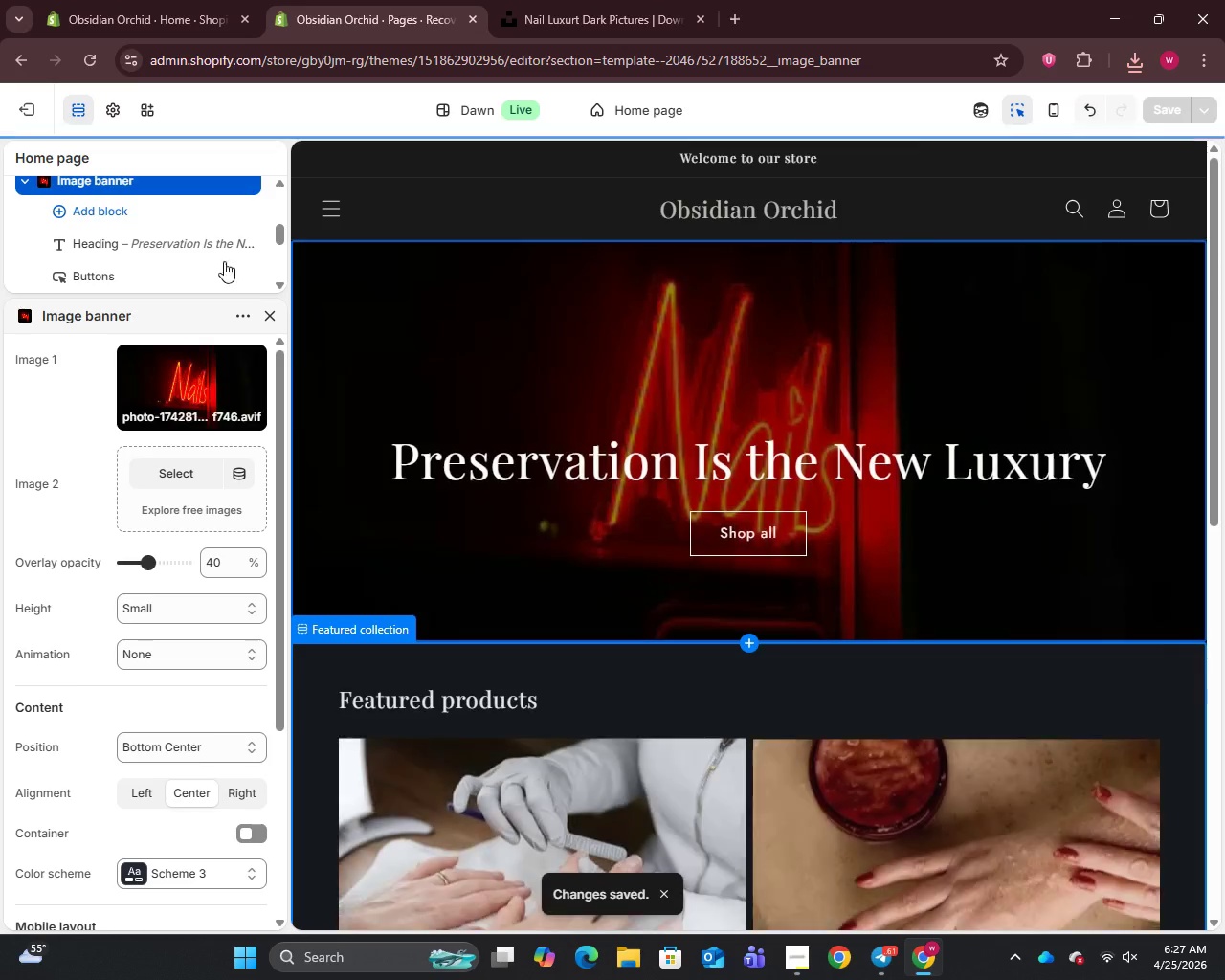 